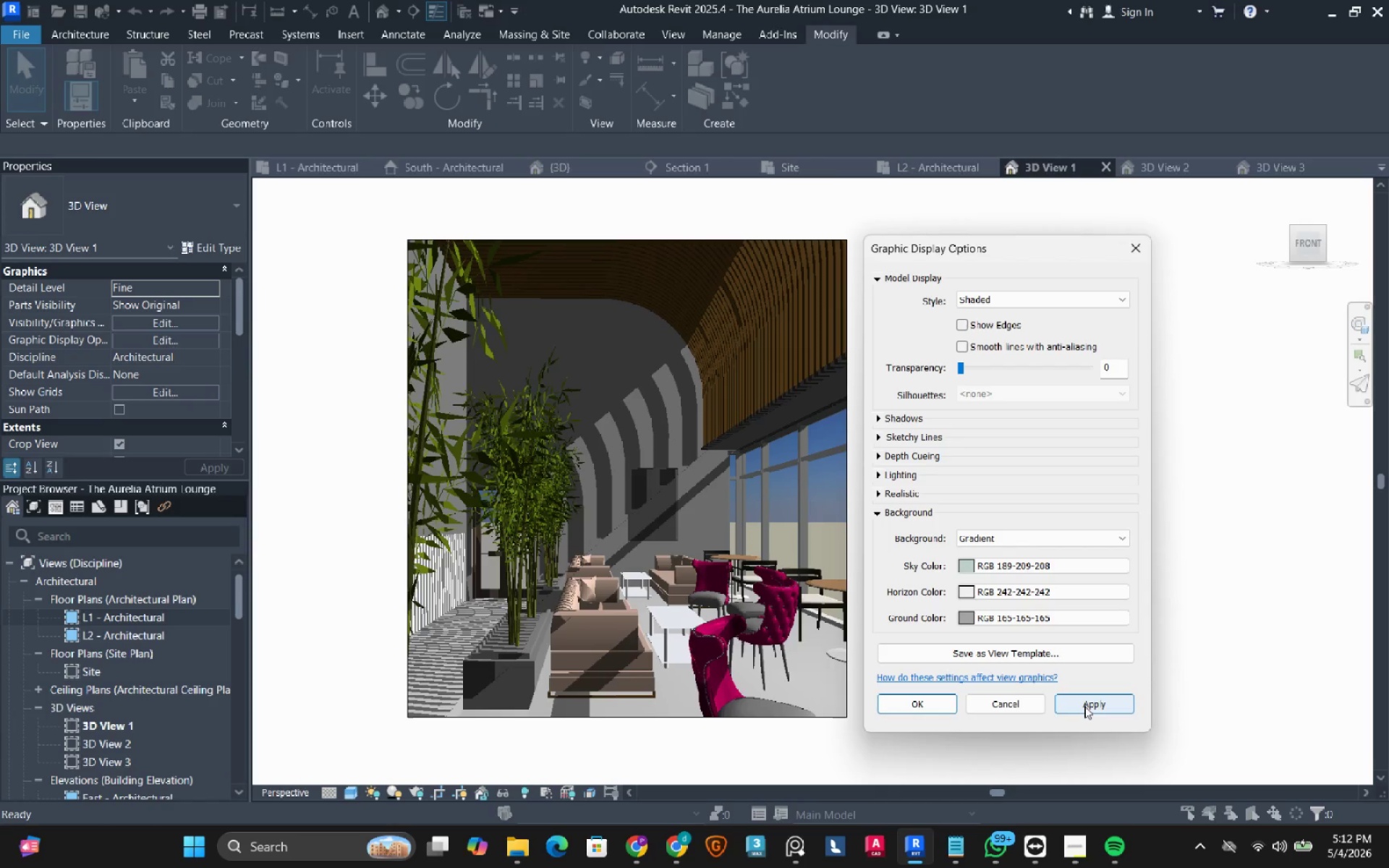 
left_click([1084, 706])
 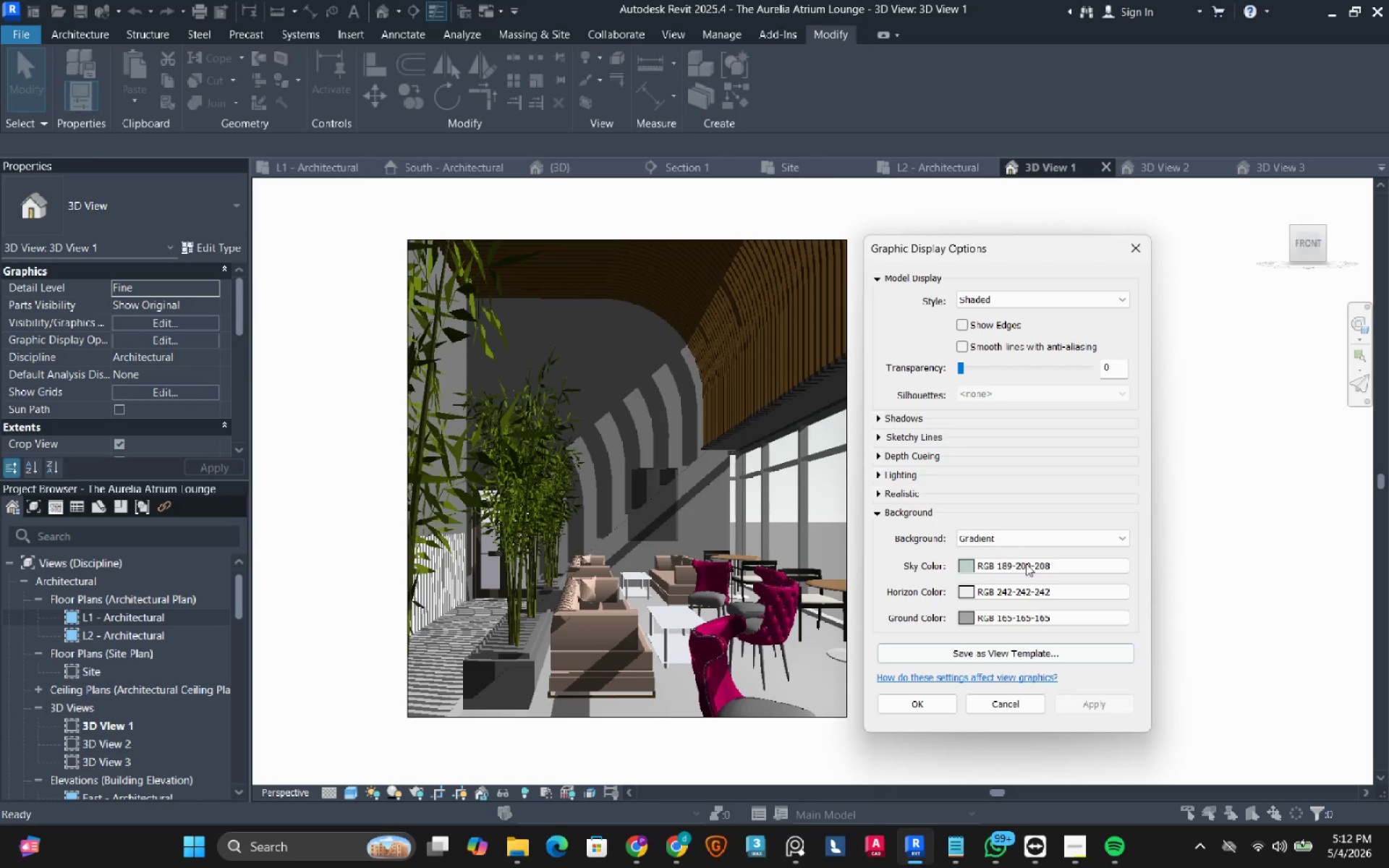 
left_click([1022, 537])
 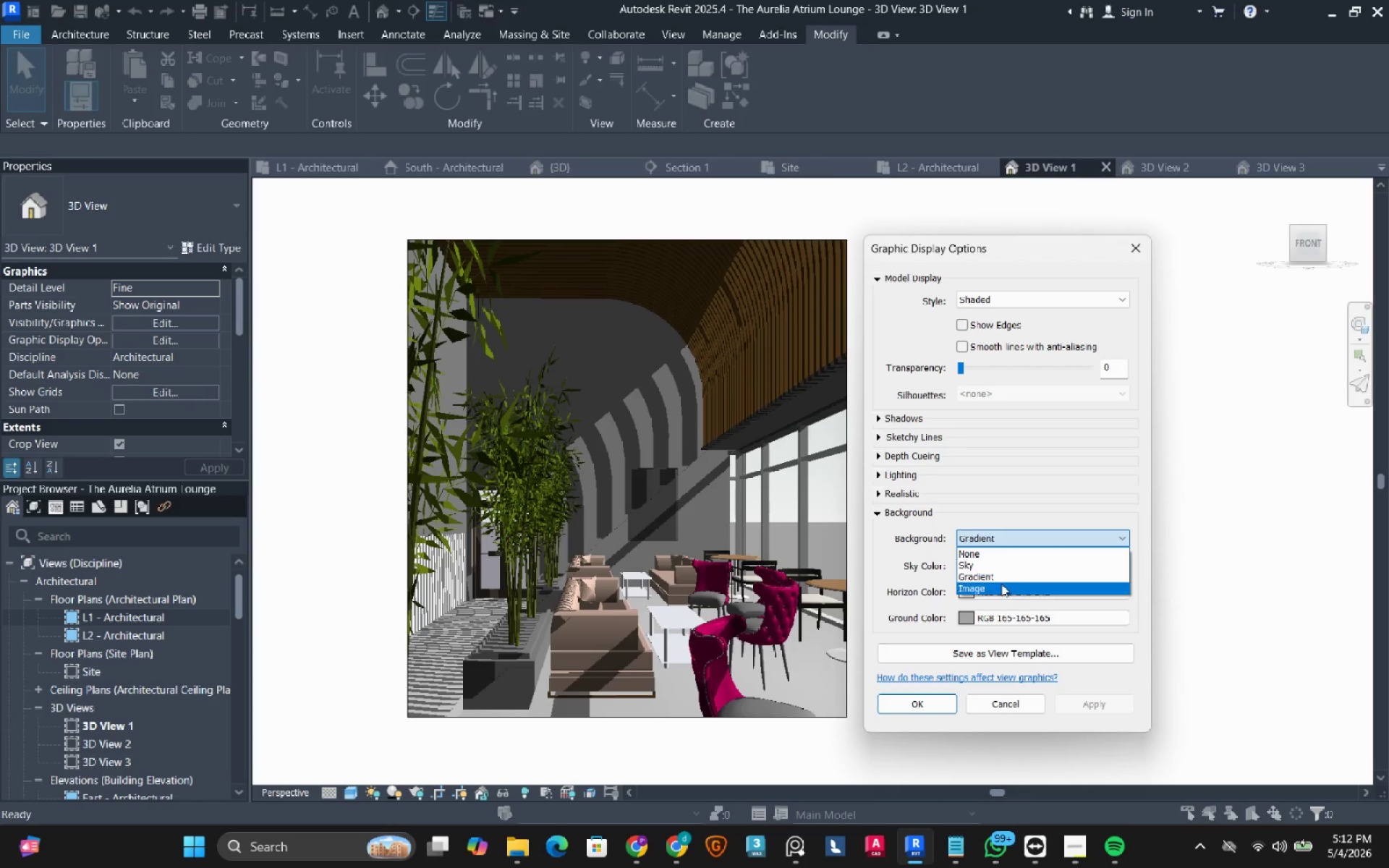 
left_click([1000, 587])
 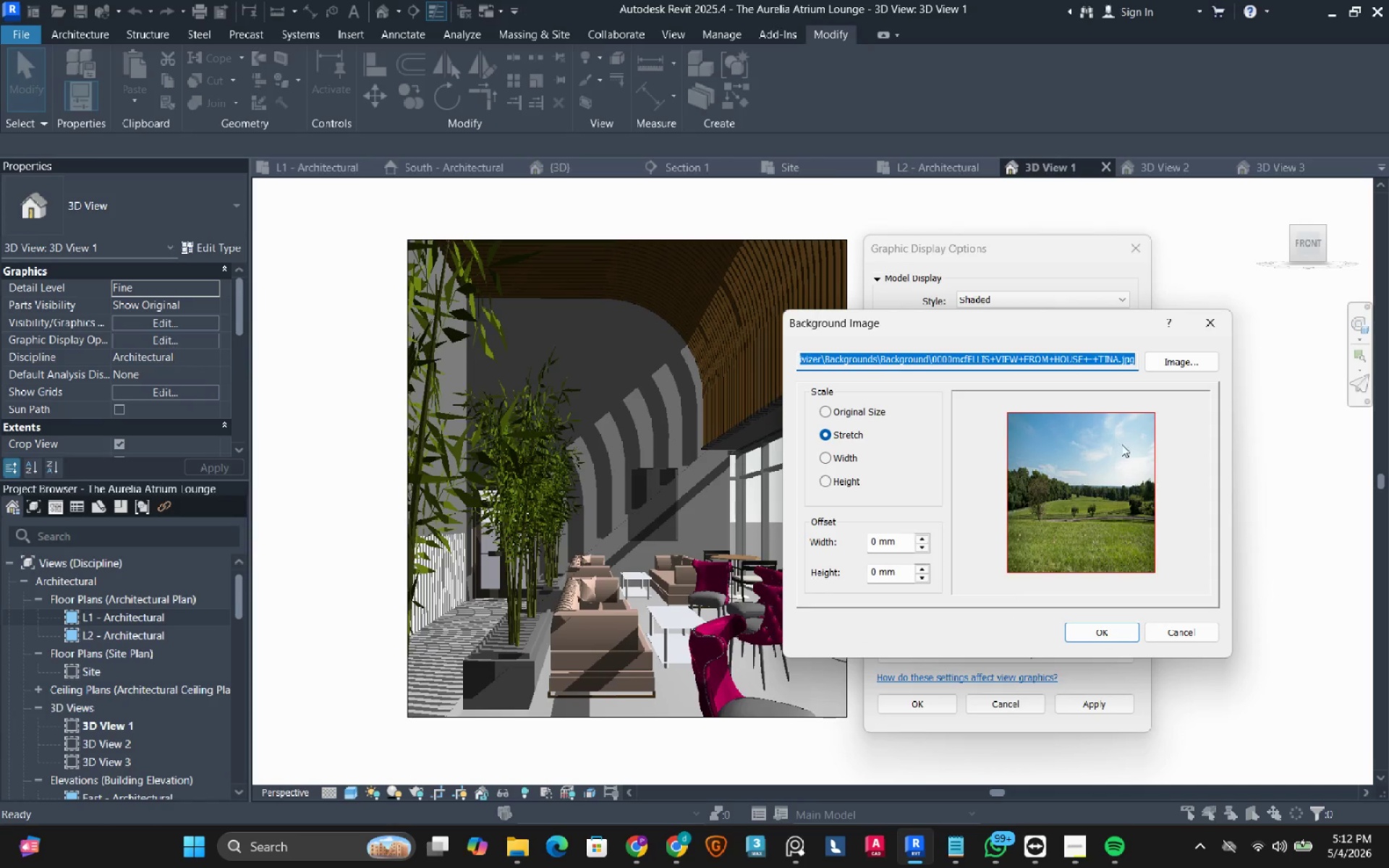 
left_click([1170, 359])
 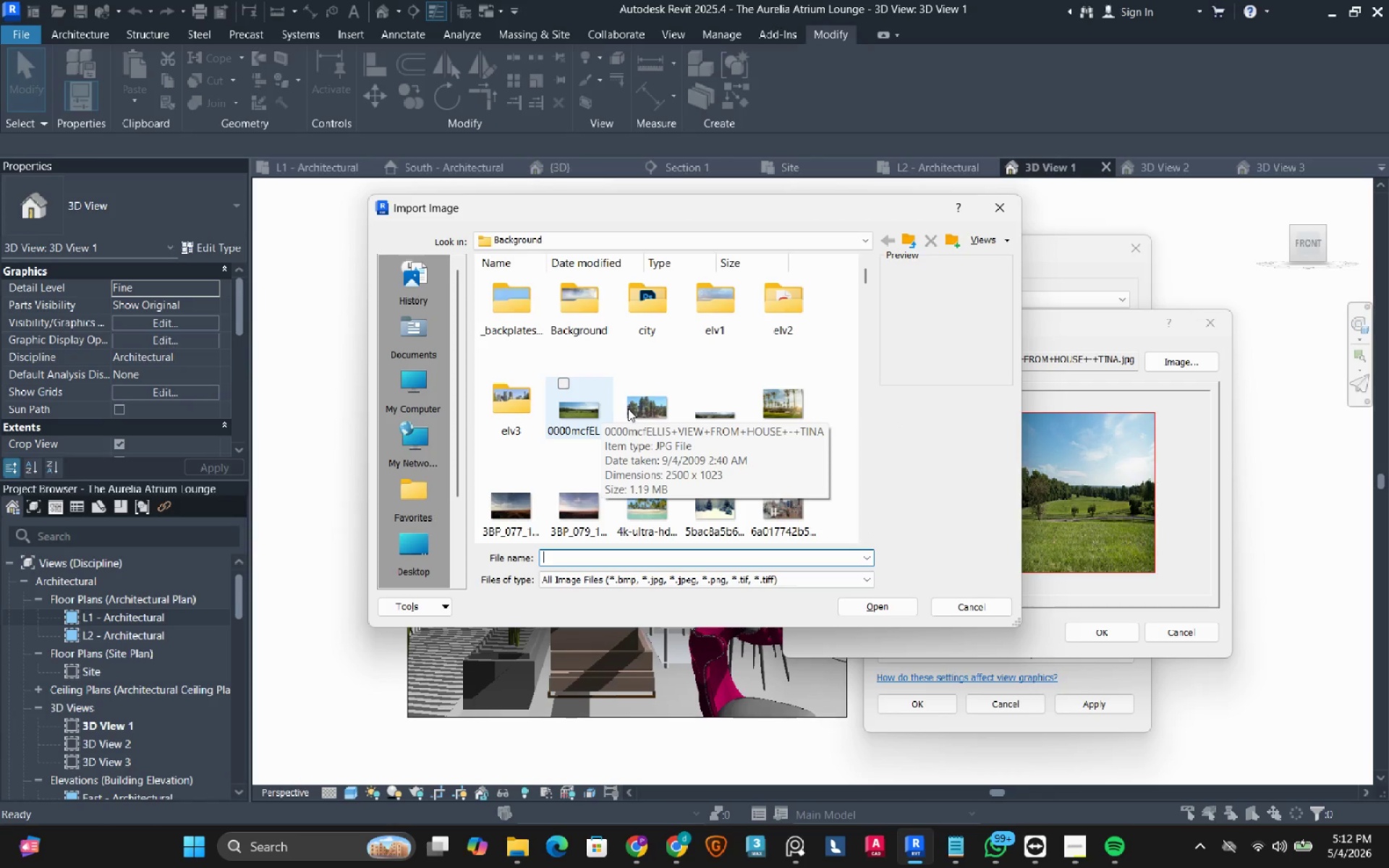 
left_click([645, 419])
 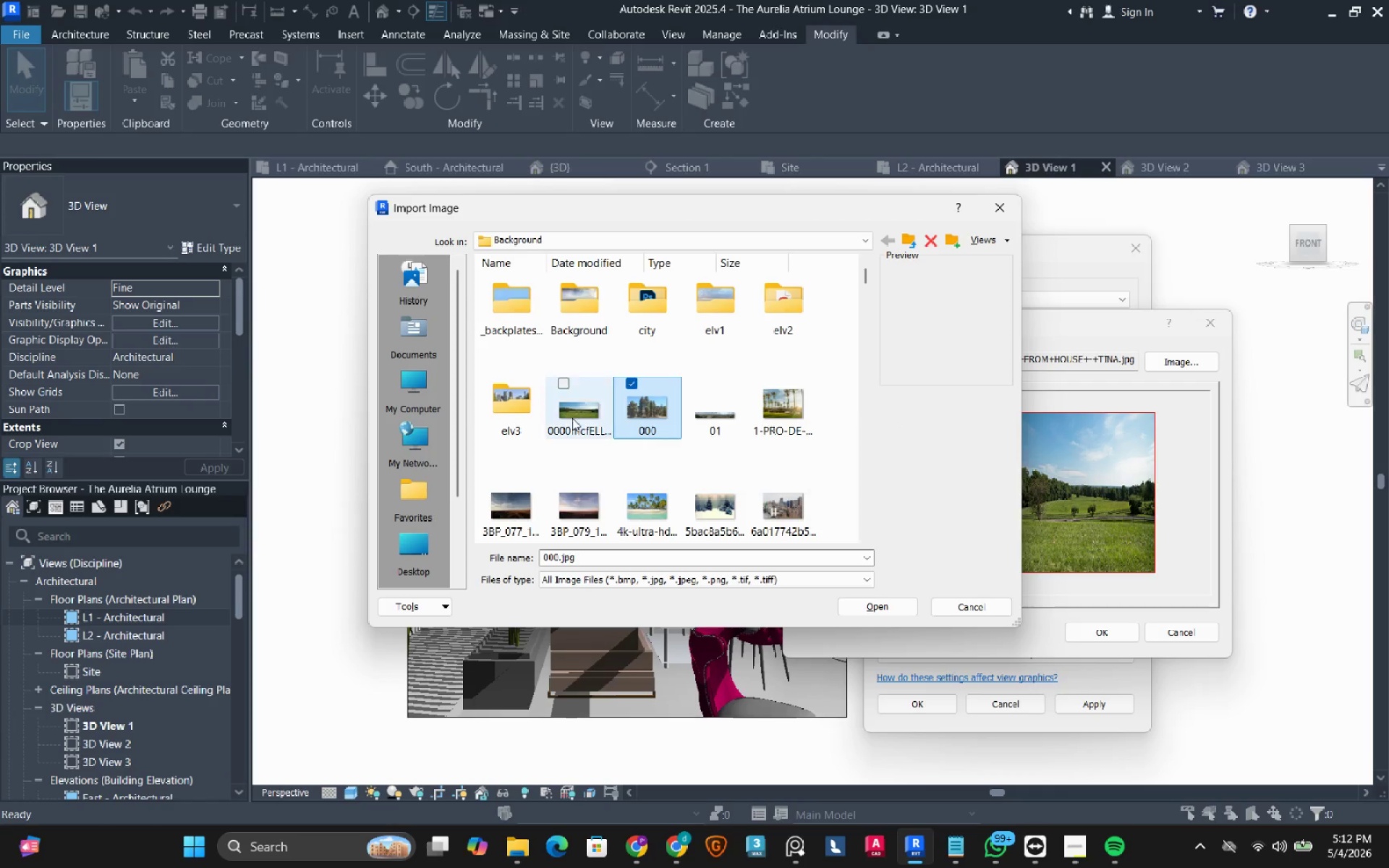 
left_click([581, 406])
 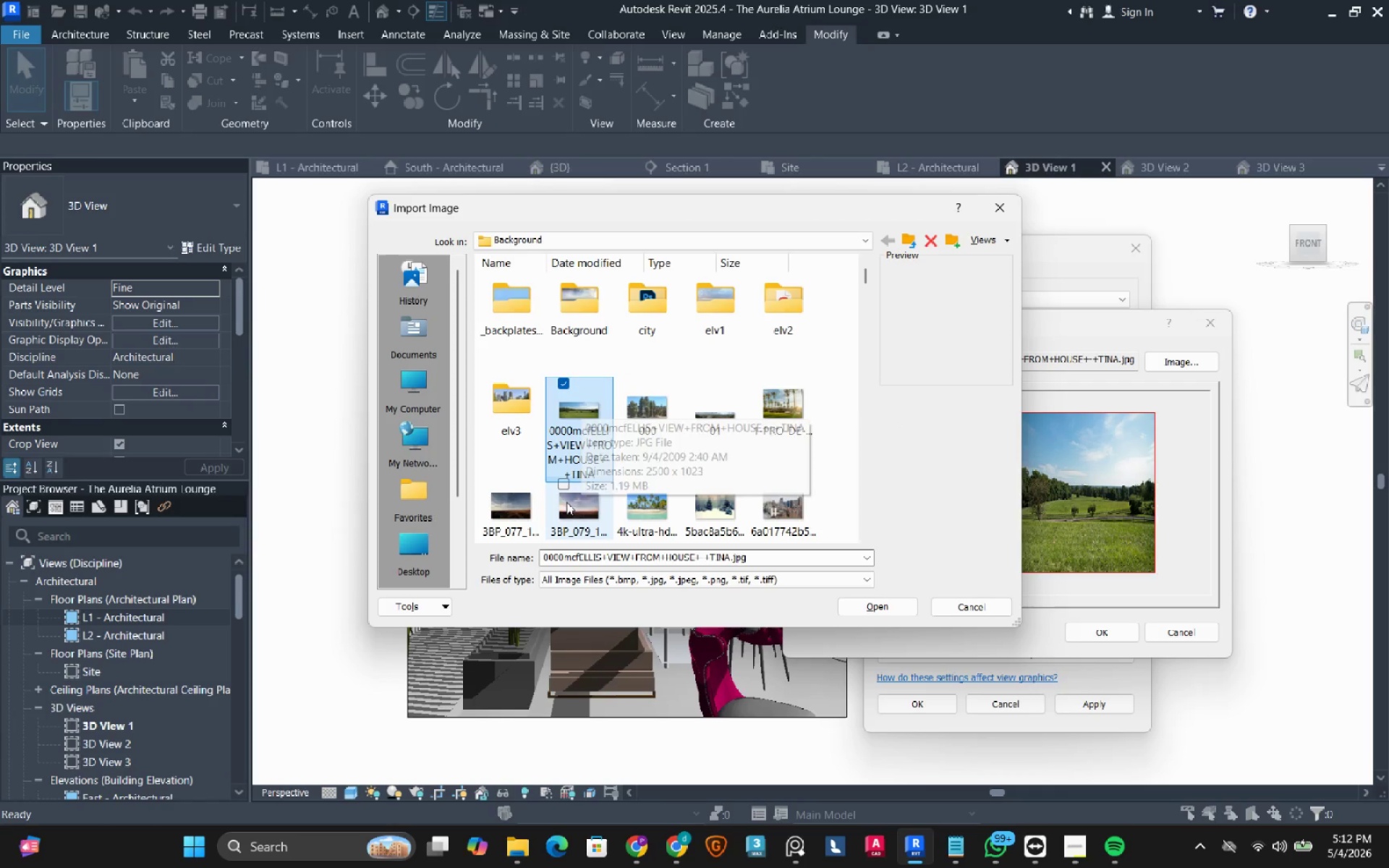 
scroll: coordinate [541, 506], scroll_direction: down, amount: 1.0
 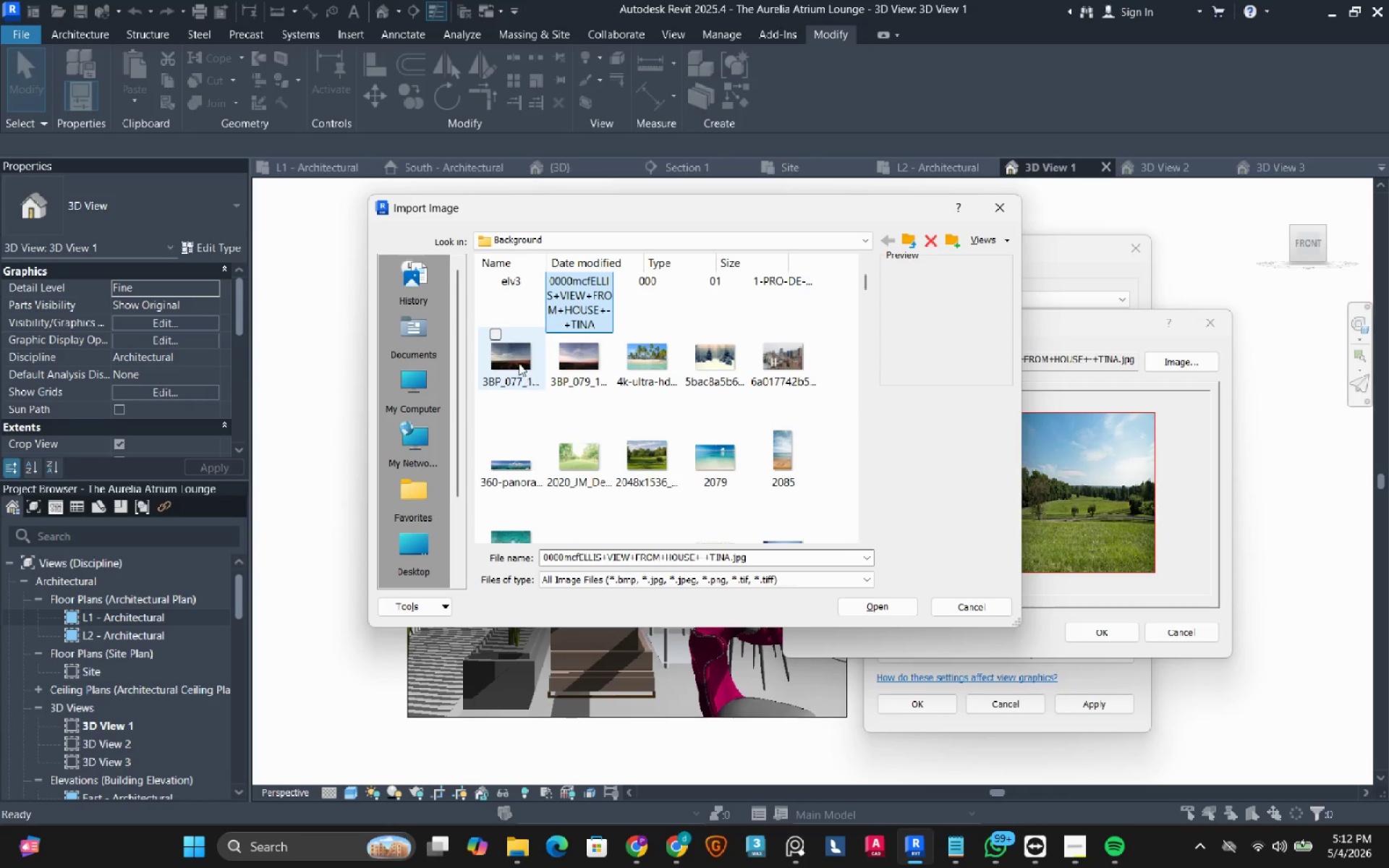 
left_click([518, 361])
 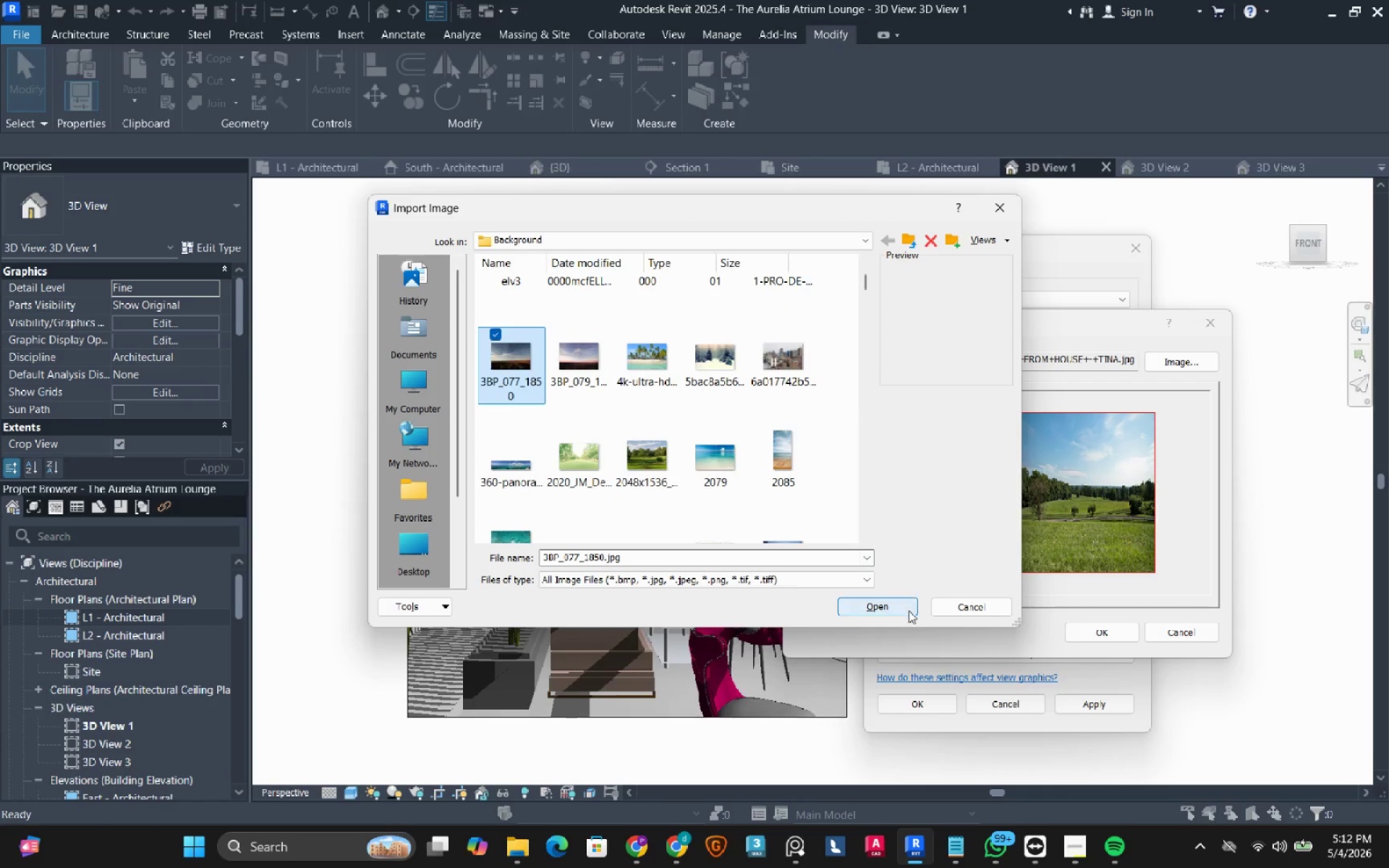 
left_click([887, 612])
 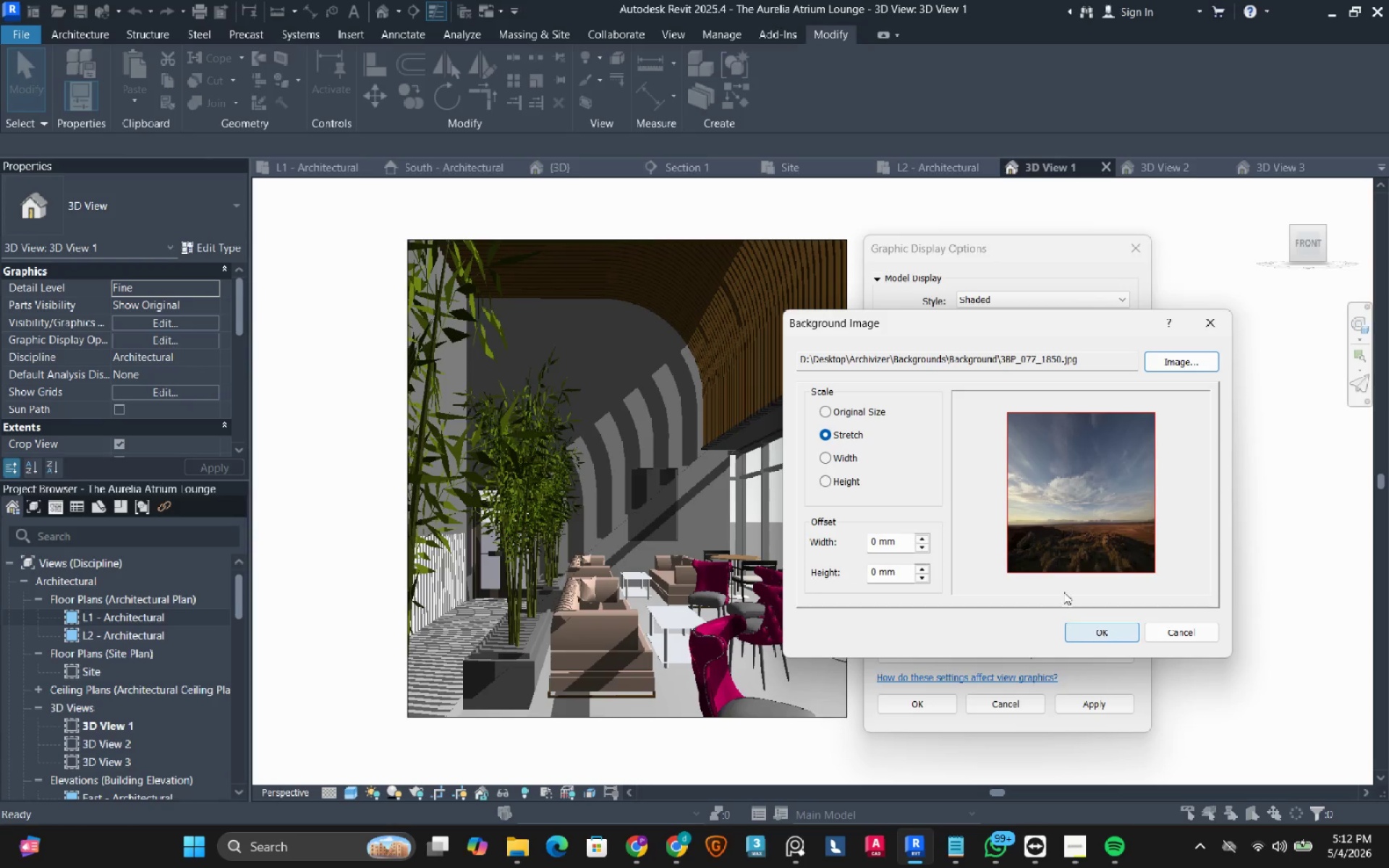 
left_click([1184, 361])
 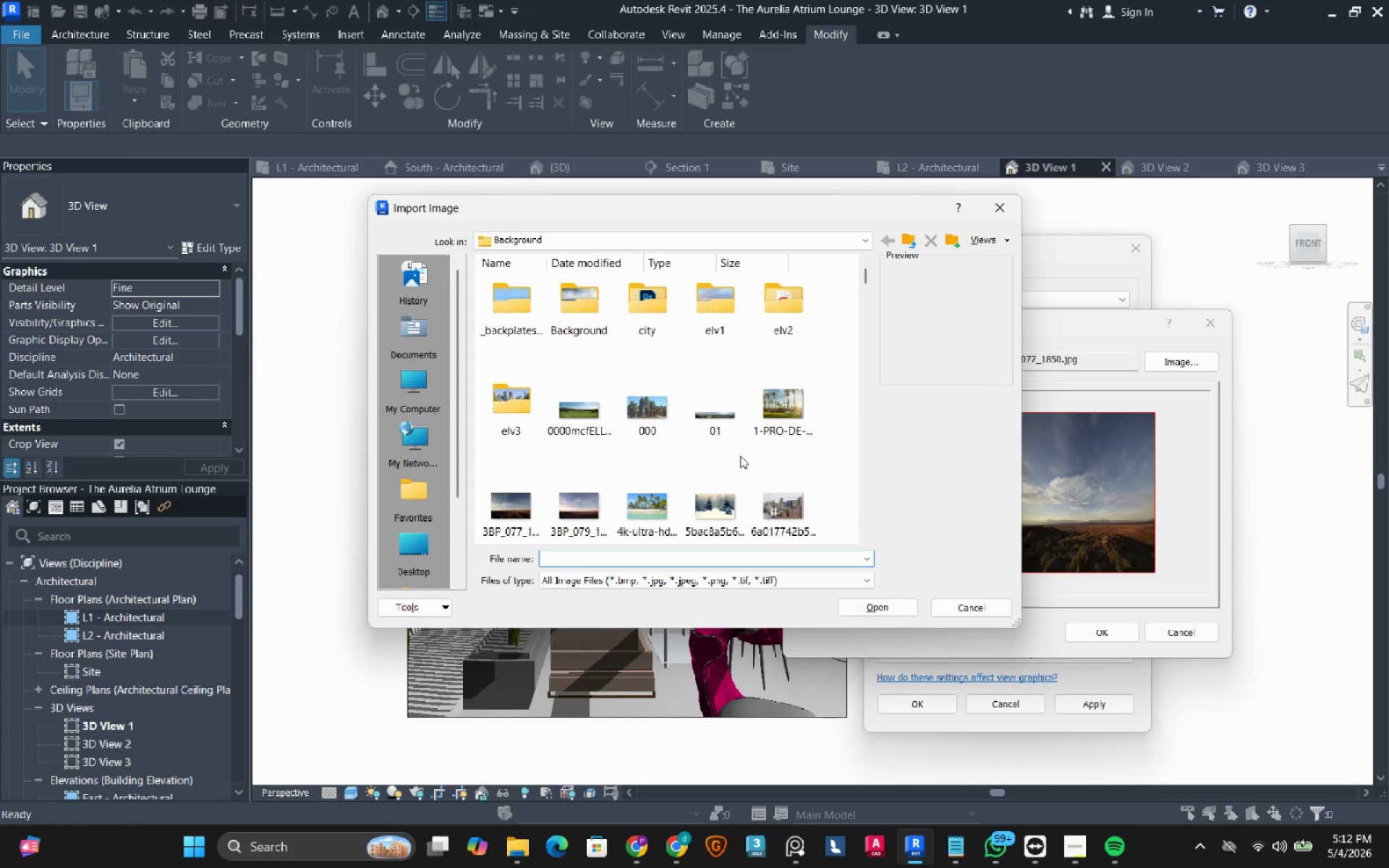 
scroll: coordinate [684, 459], scroll_direction: down, amount: 4.0
 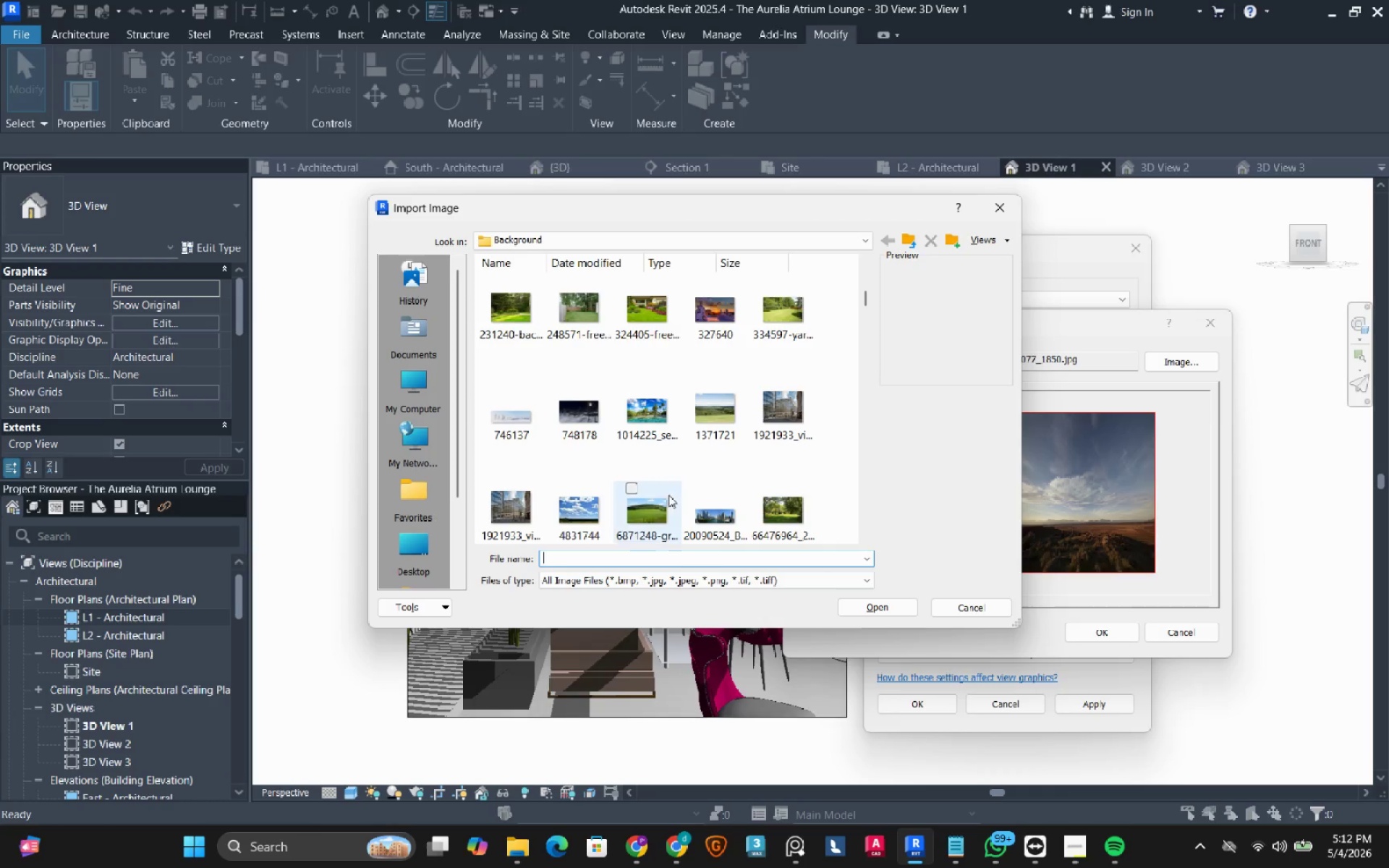 
left_click([658, 506])
 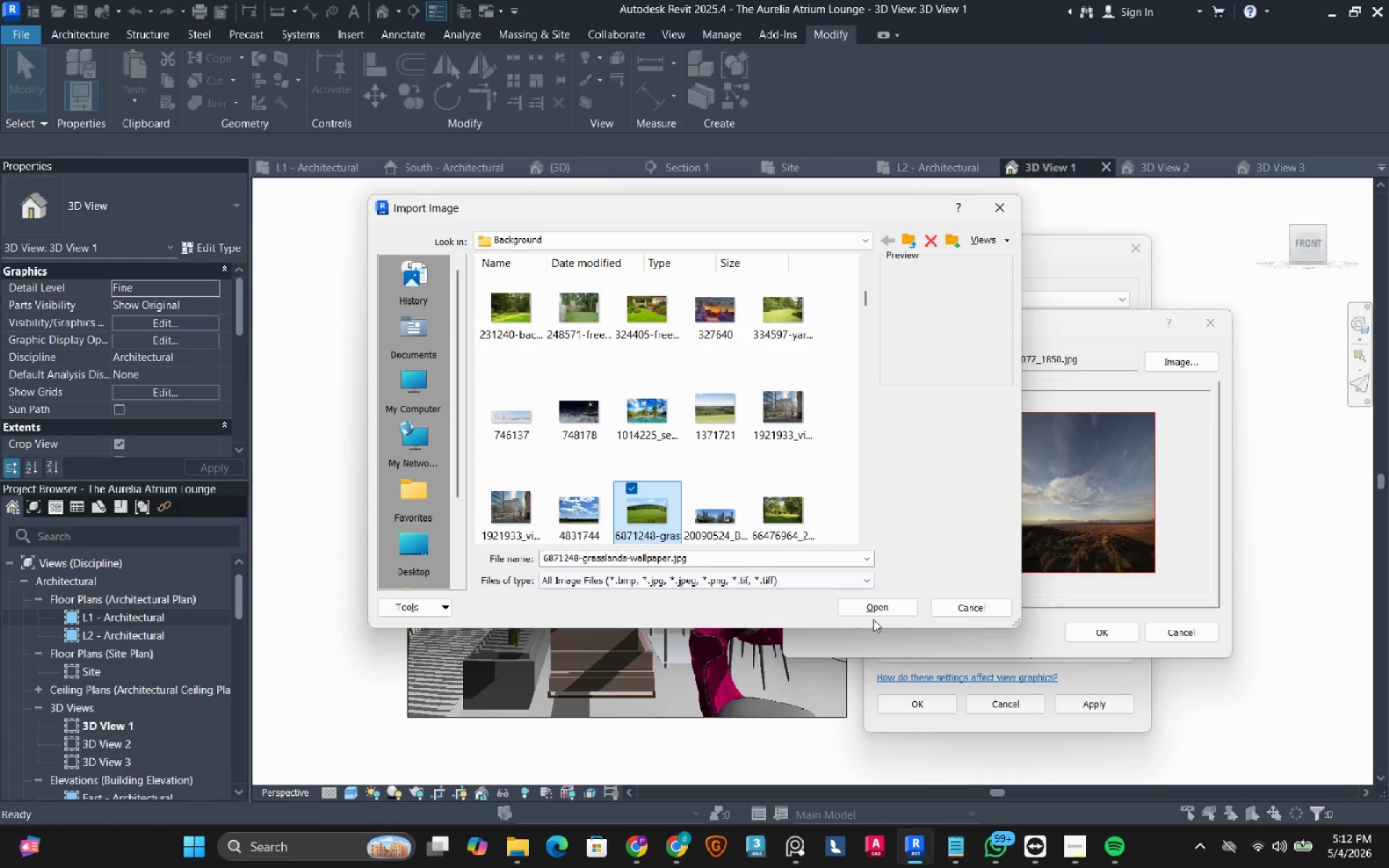 
left_click([875, 610])
 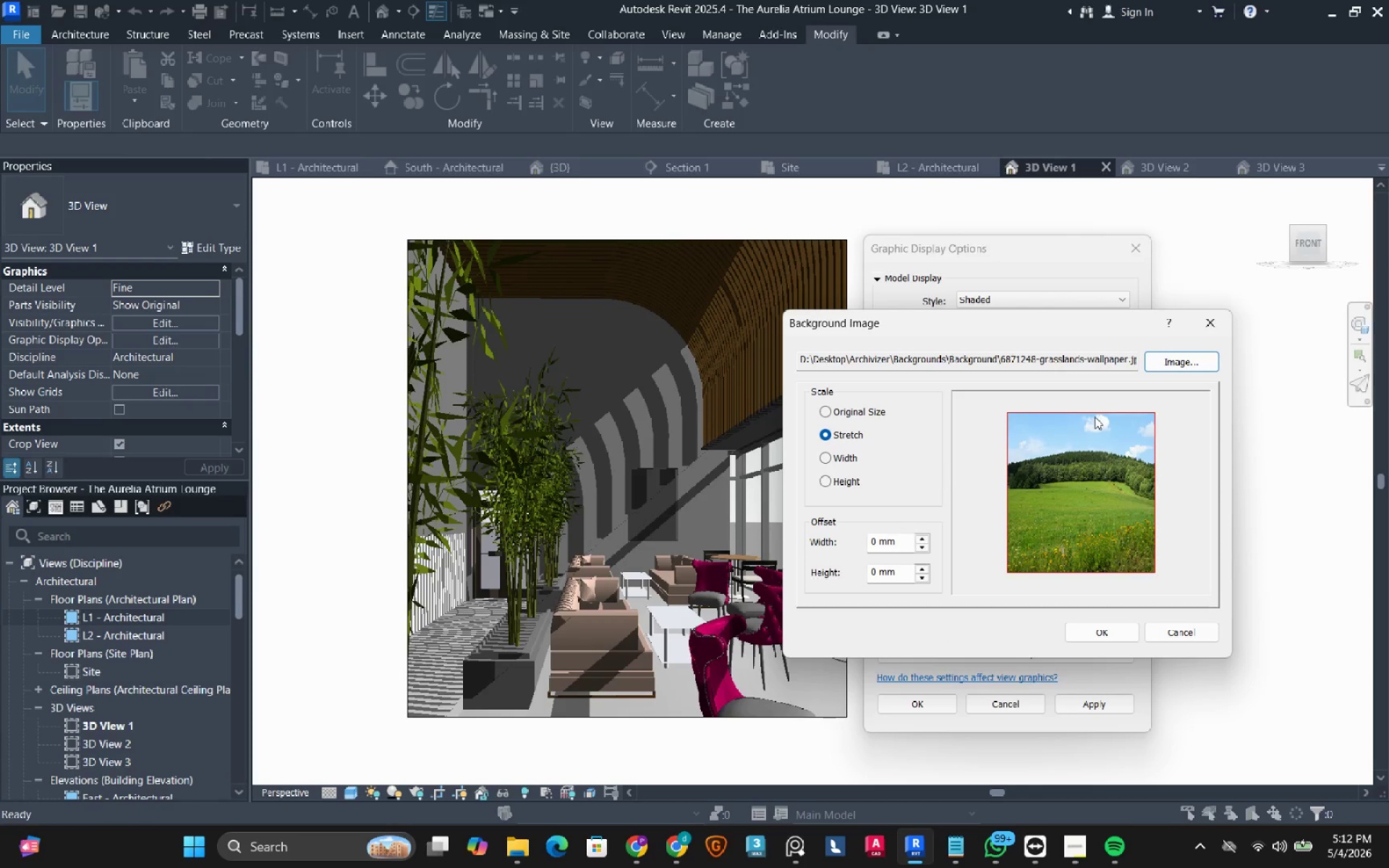 
left_click([1173, 365])
 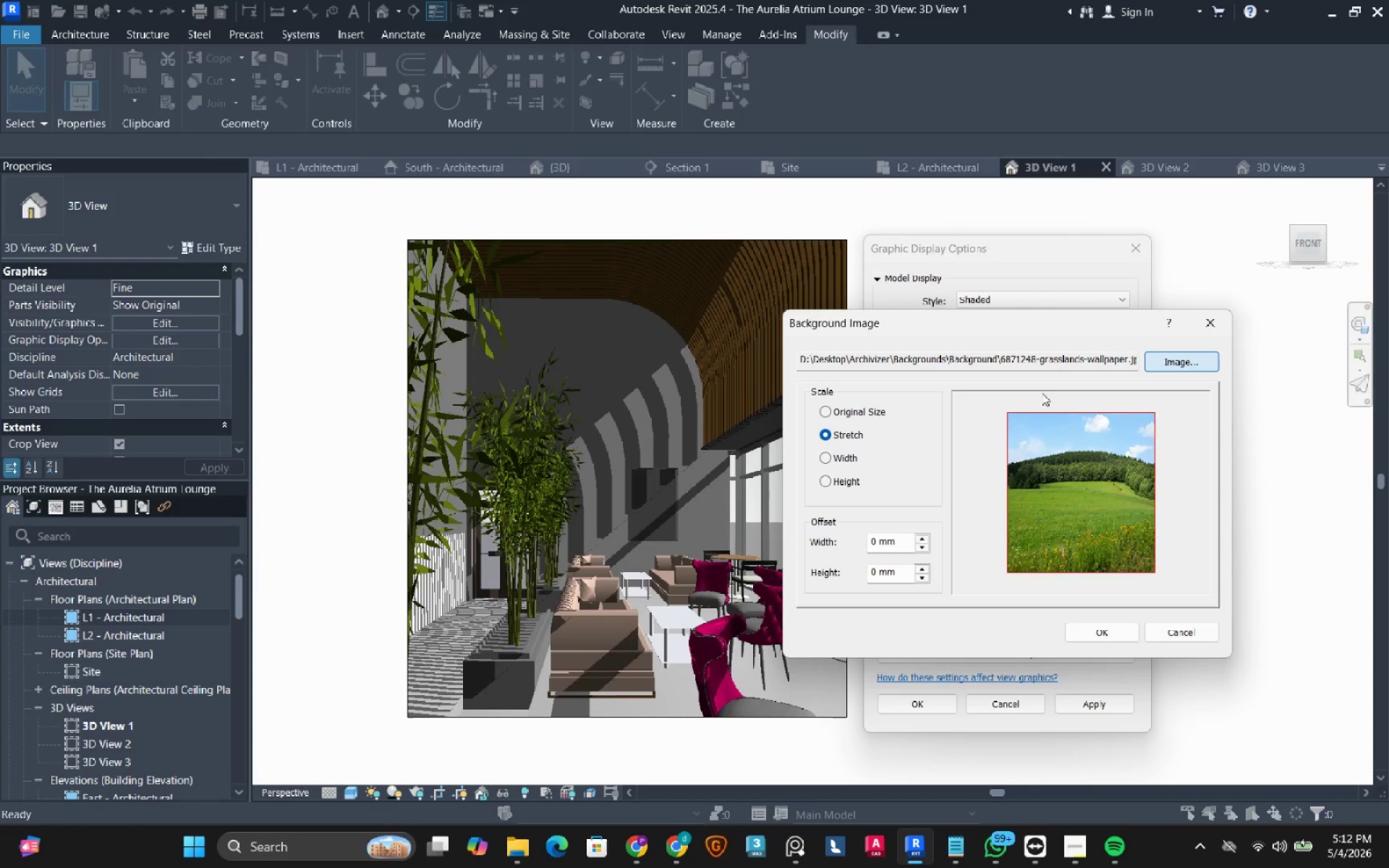 
mouse_move([962, 412])
 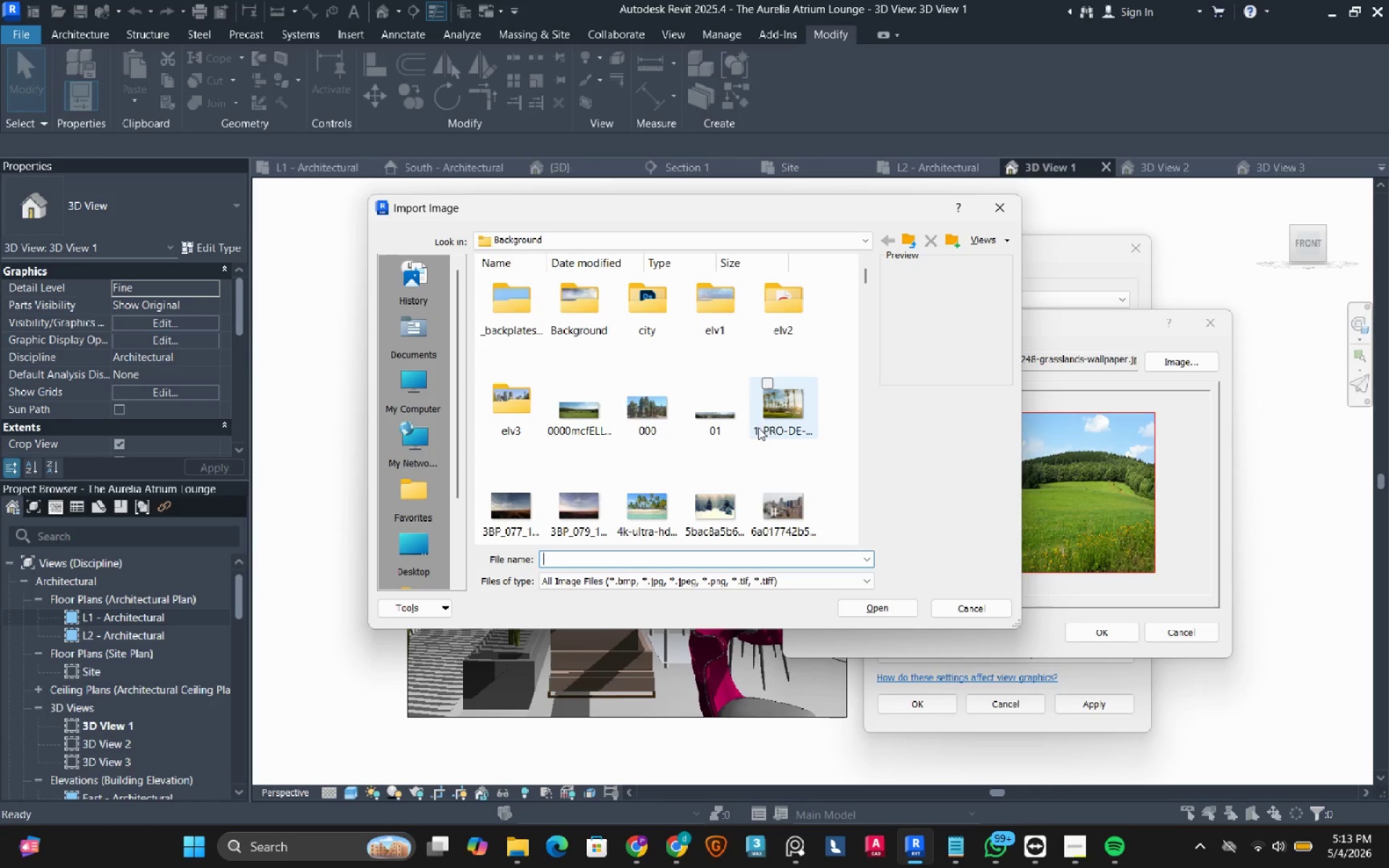 
mouse_move([744, 438])
 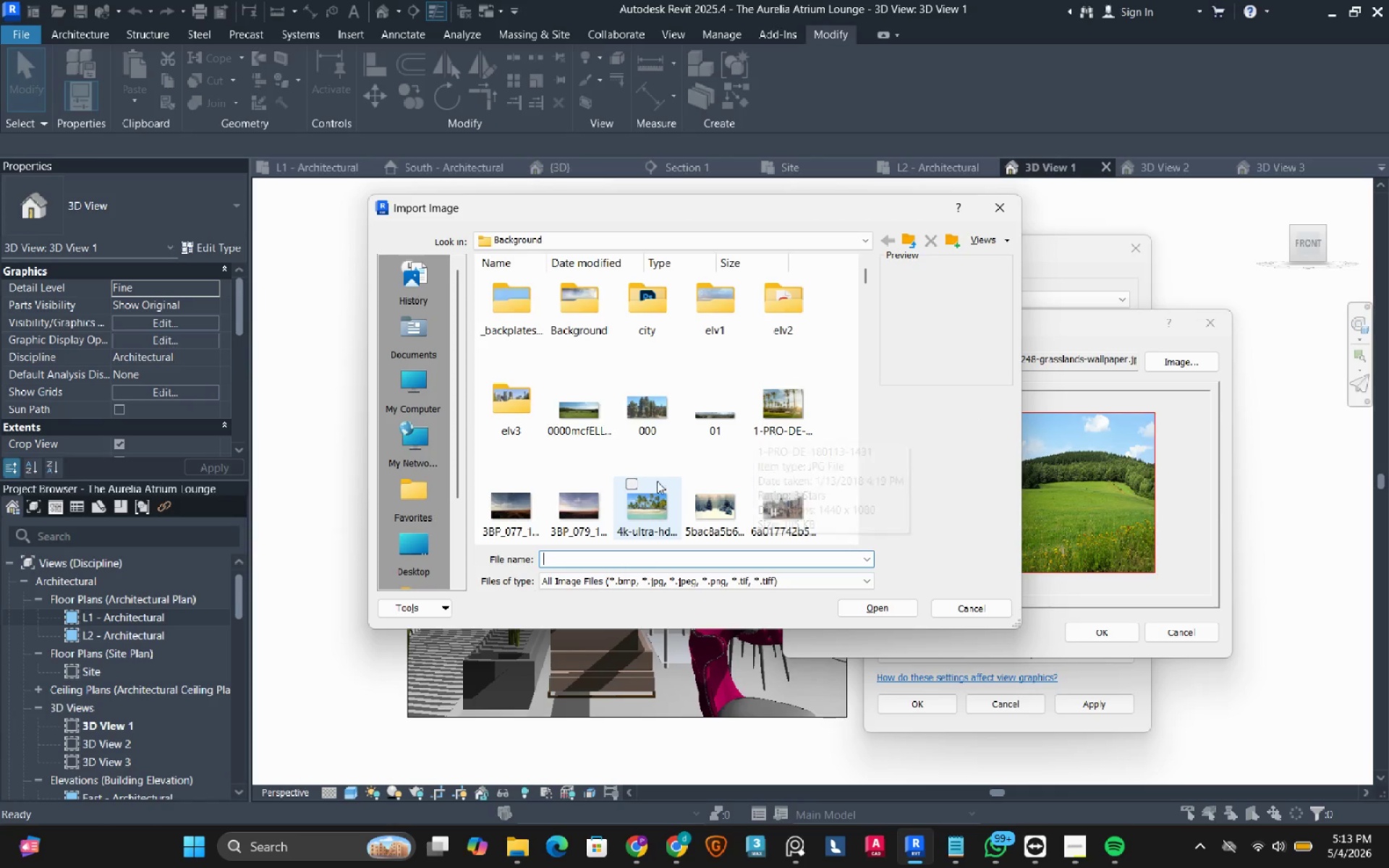 
mouse_move([645, 476])
 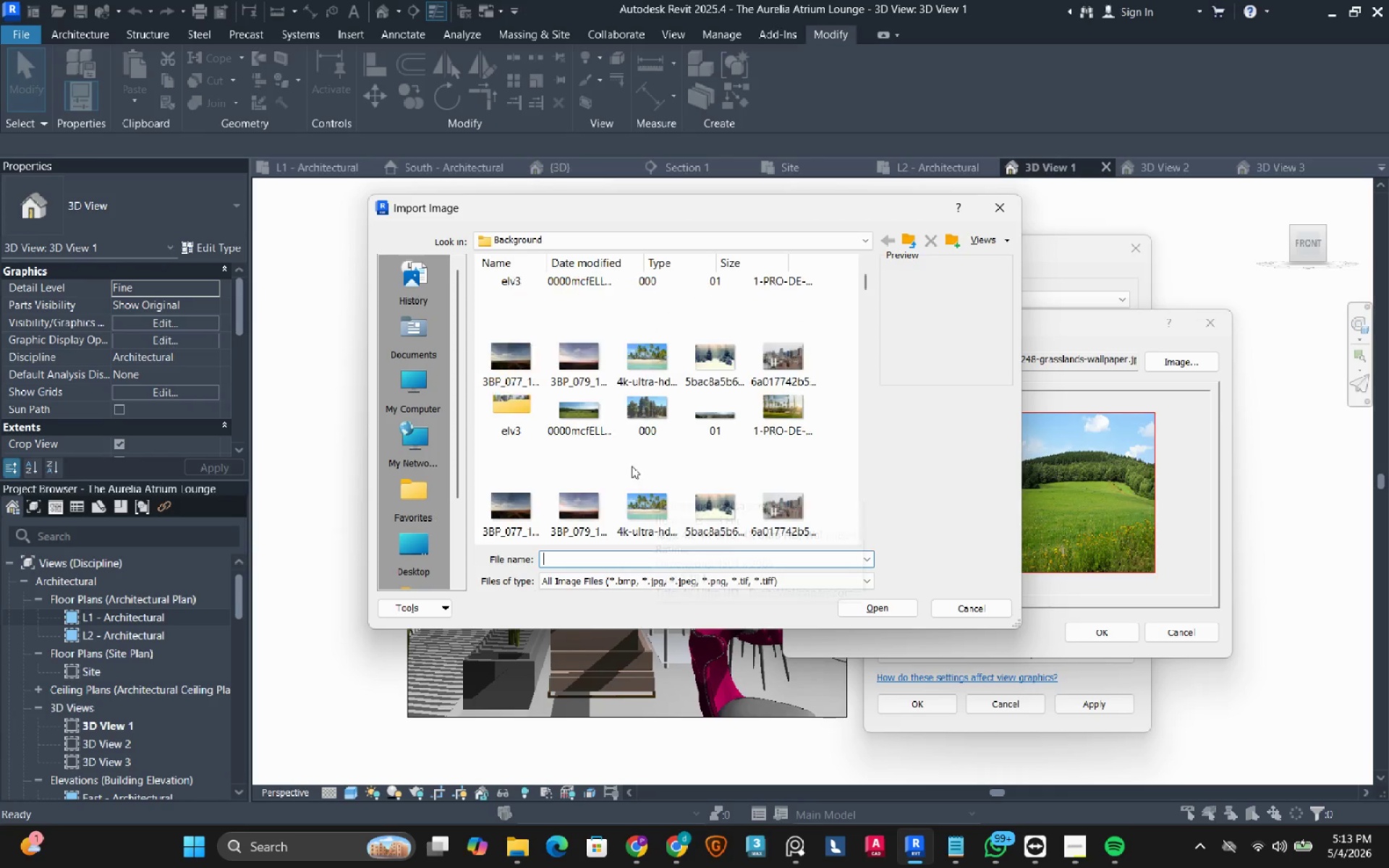 
scroll: coordinate [632, 466], scroll_direction: down, amount: 1.0
 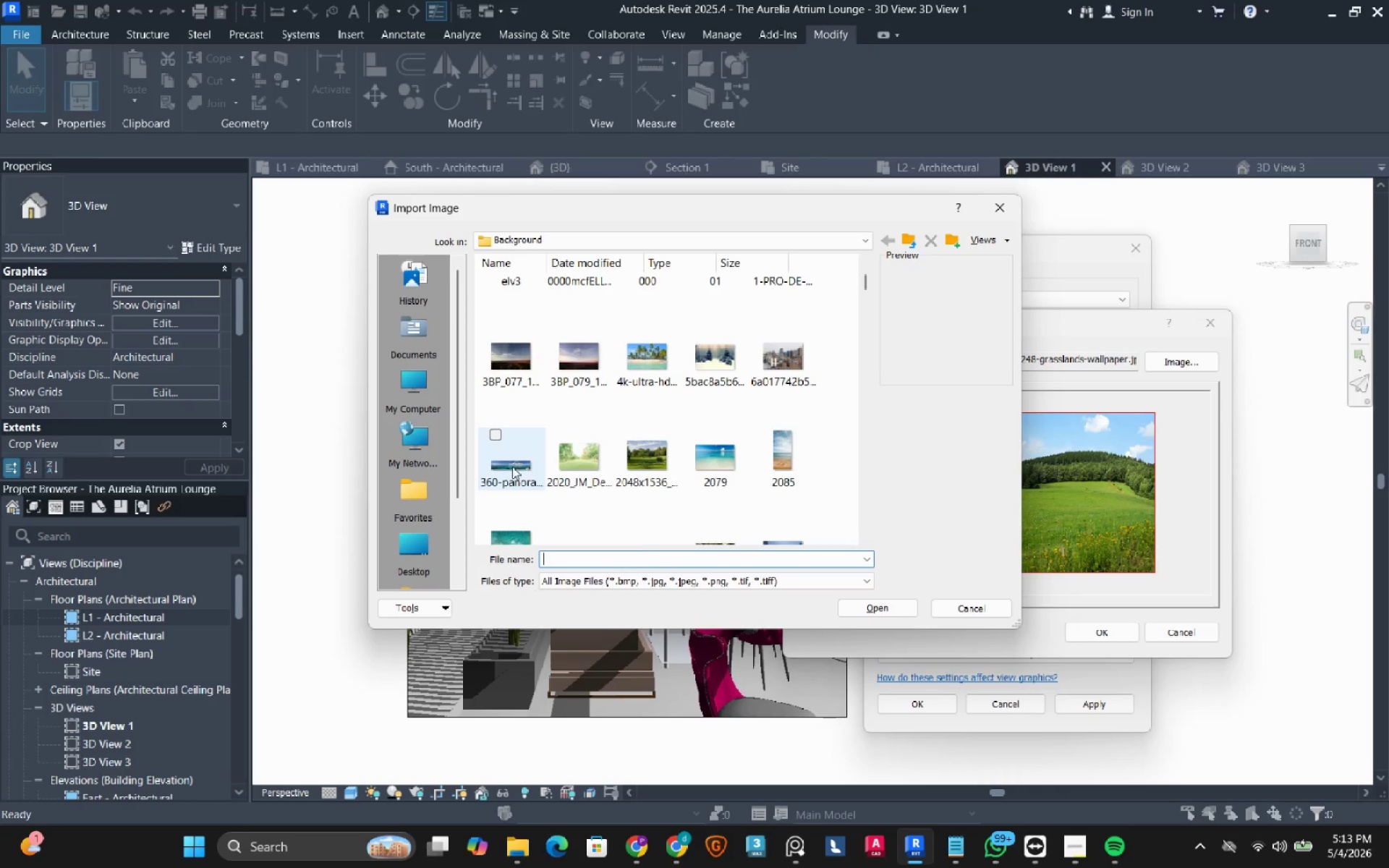 
left_click([512, 467])
 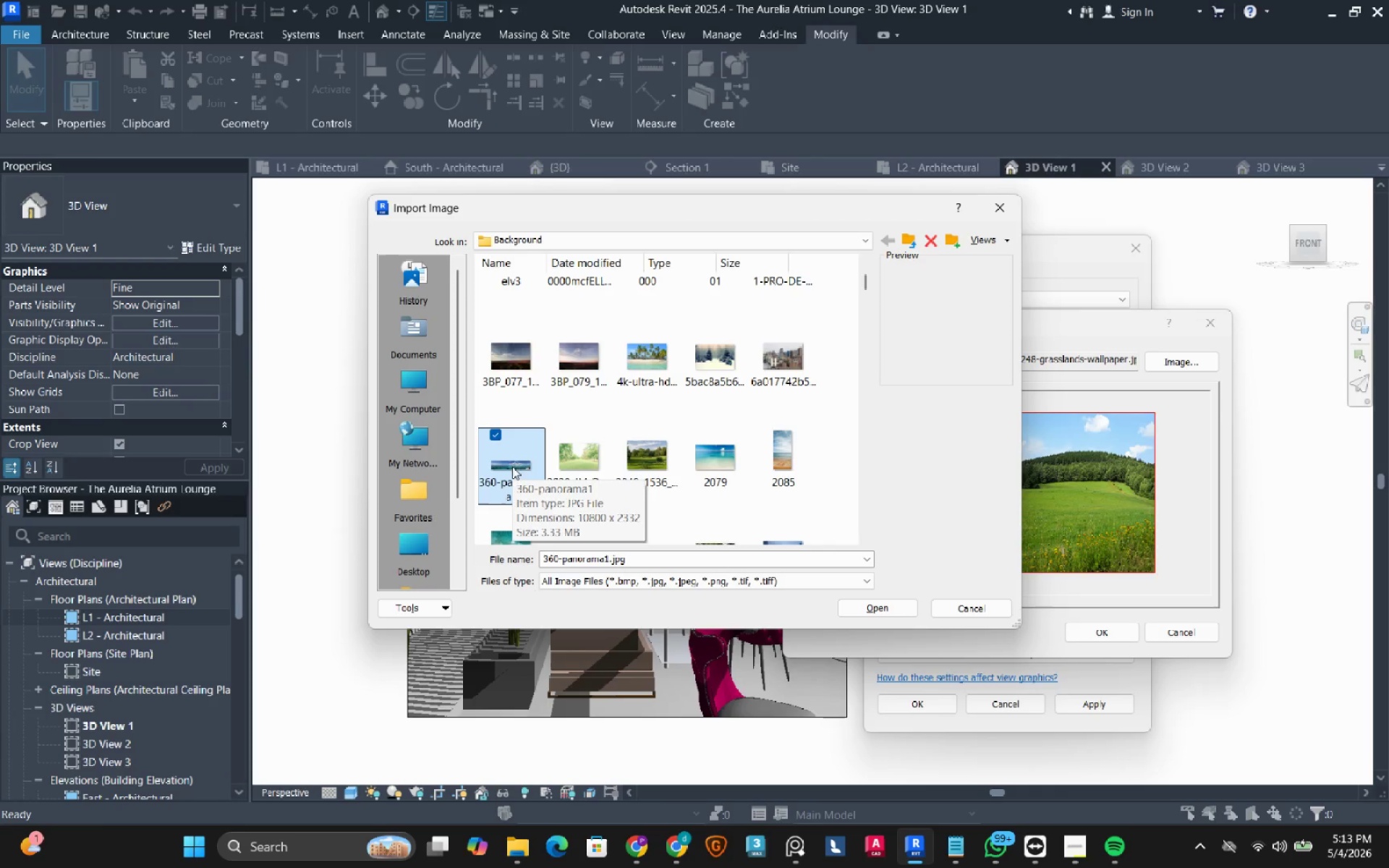 
scroll: coordinate [639, 443], scroll_direction: down, amount: 2.0
 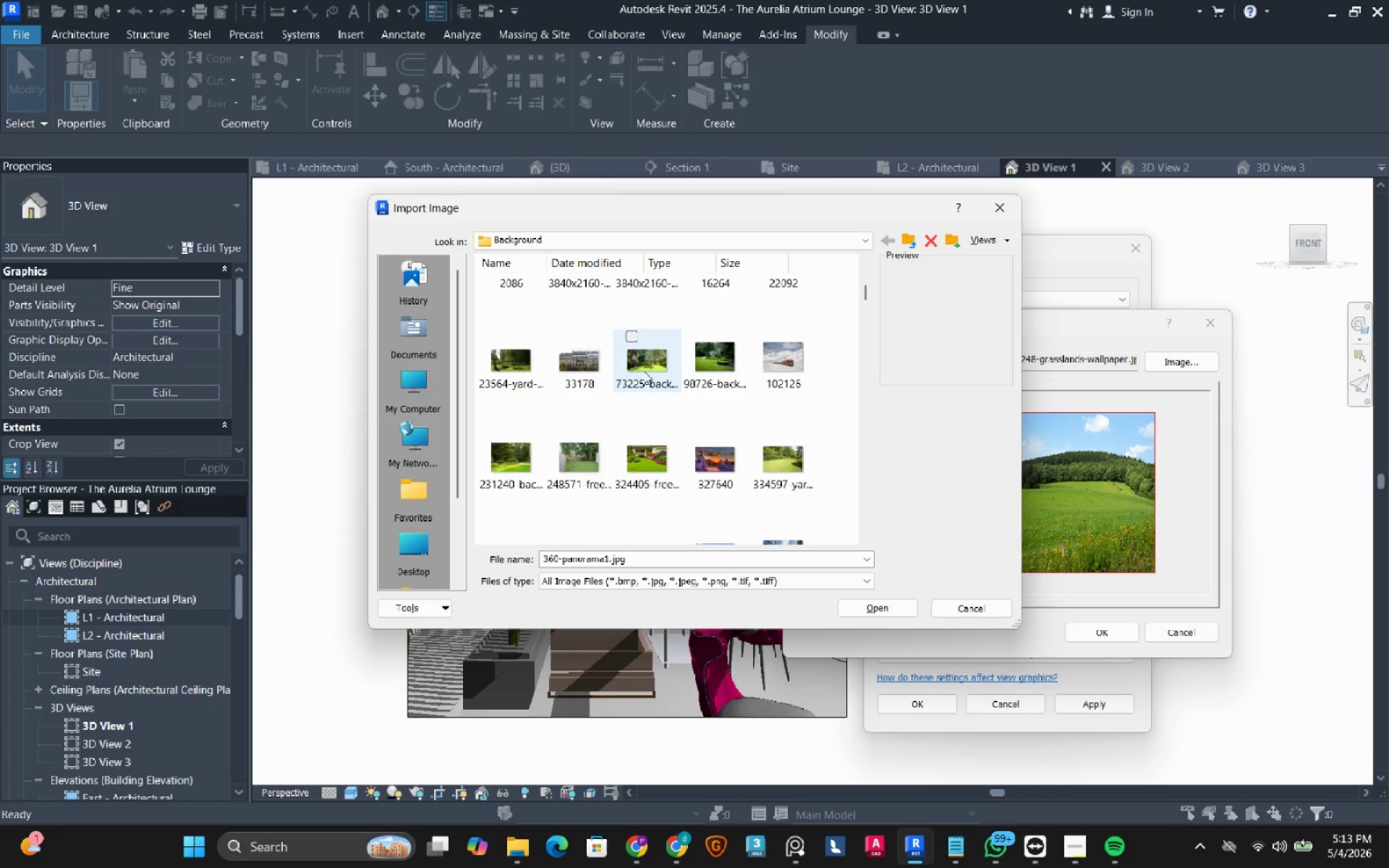 
left_click([645, 360])
 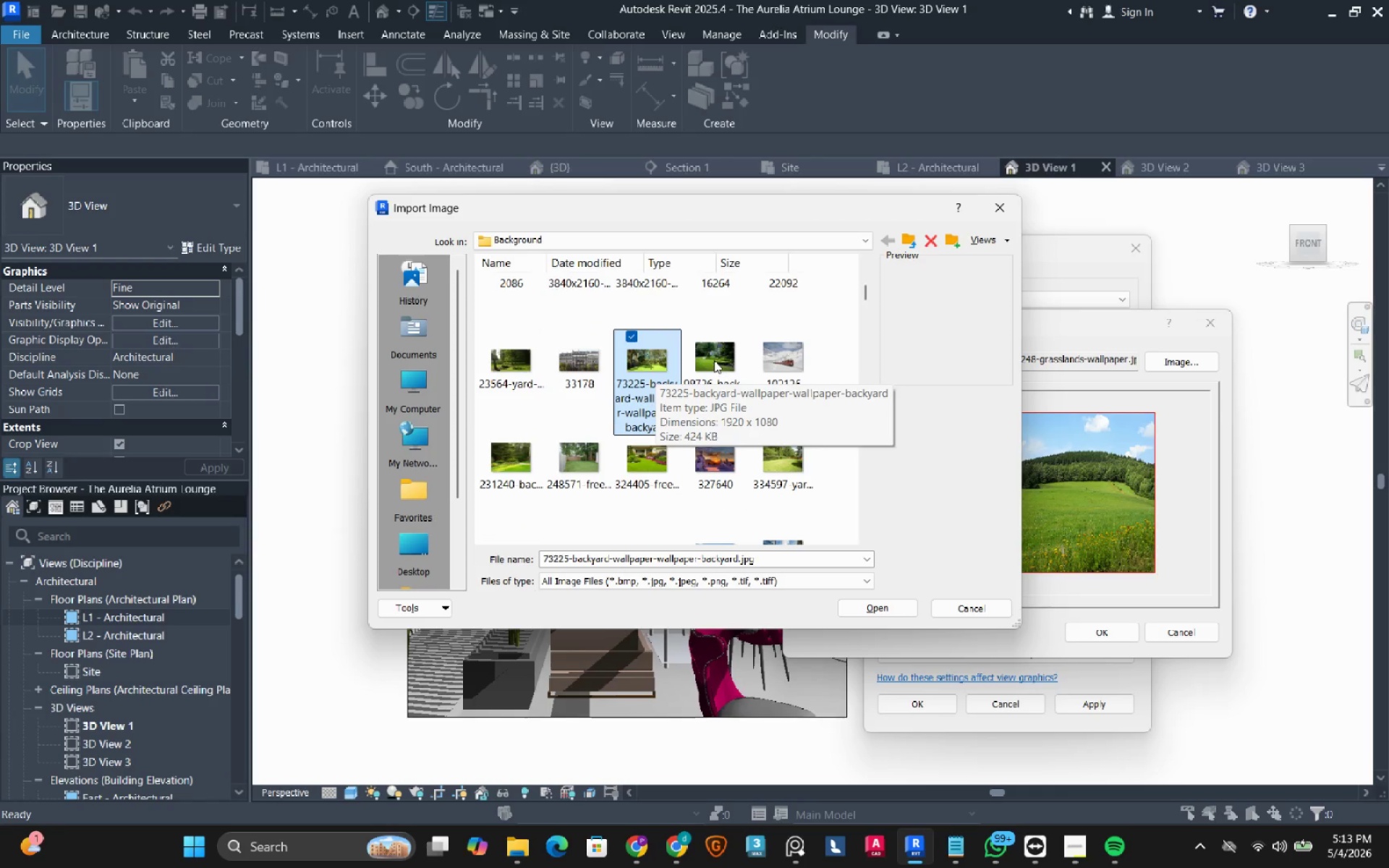 
scroll: coordinate [606, 443], scroll_direction: up, amount: 5.0
 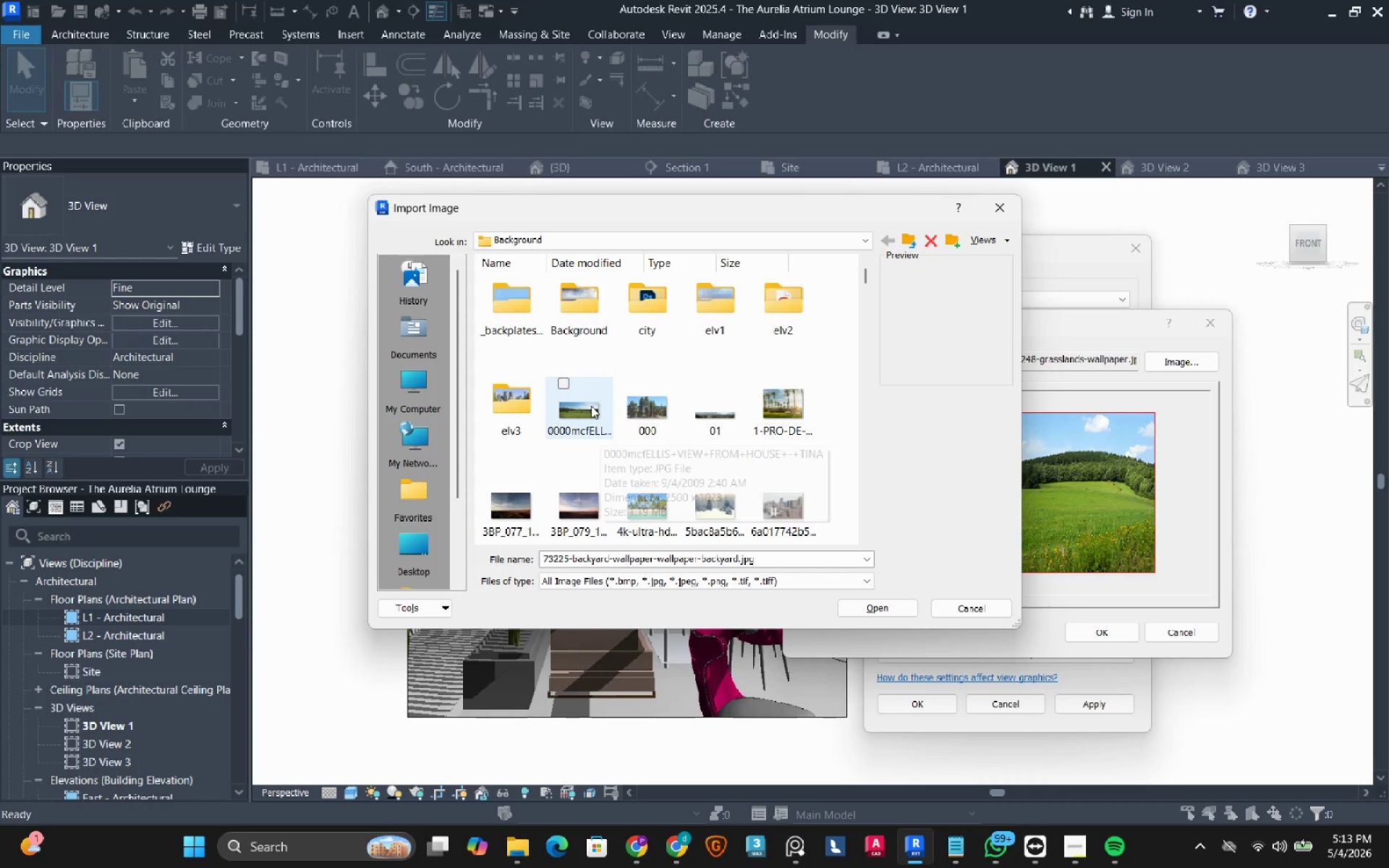 
left_click([591, 406])
 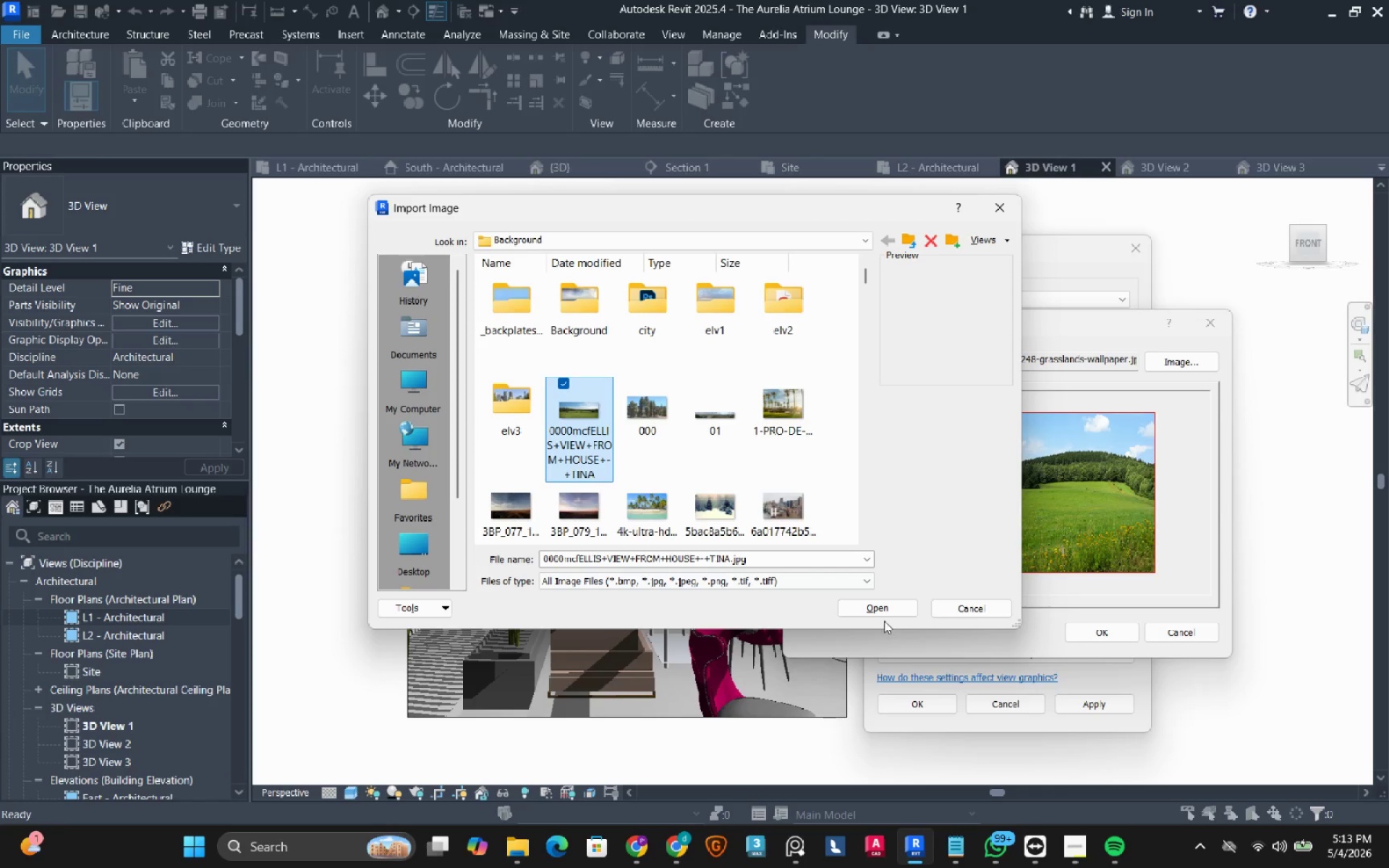 
left_click([880, 609])
 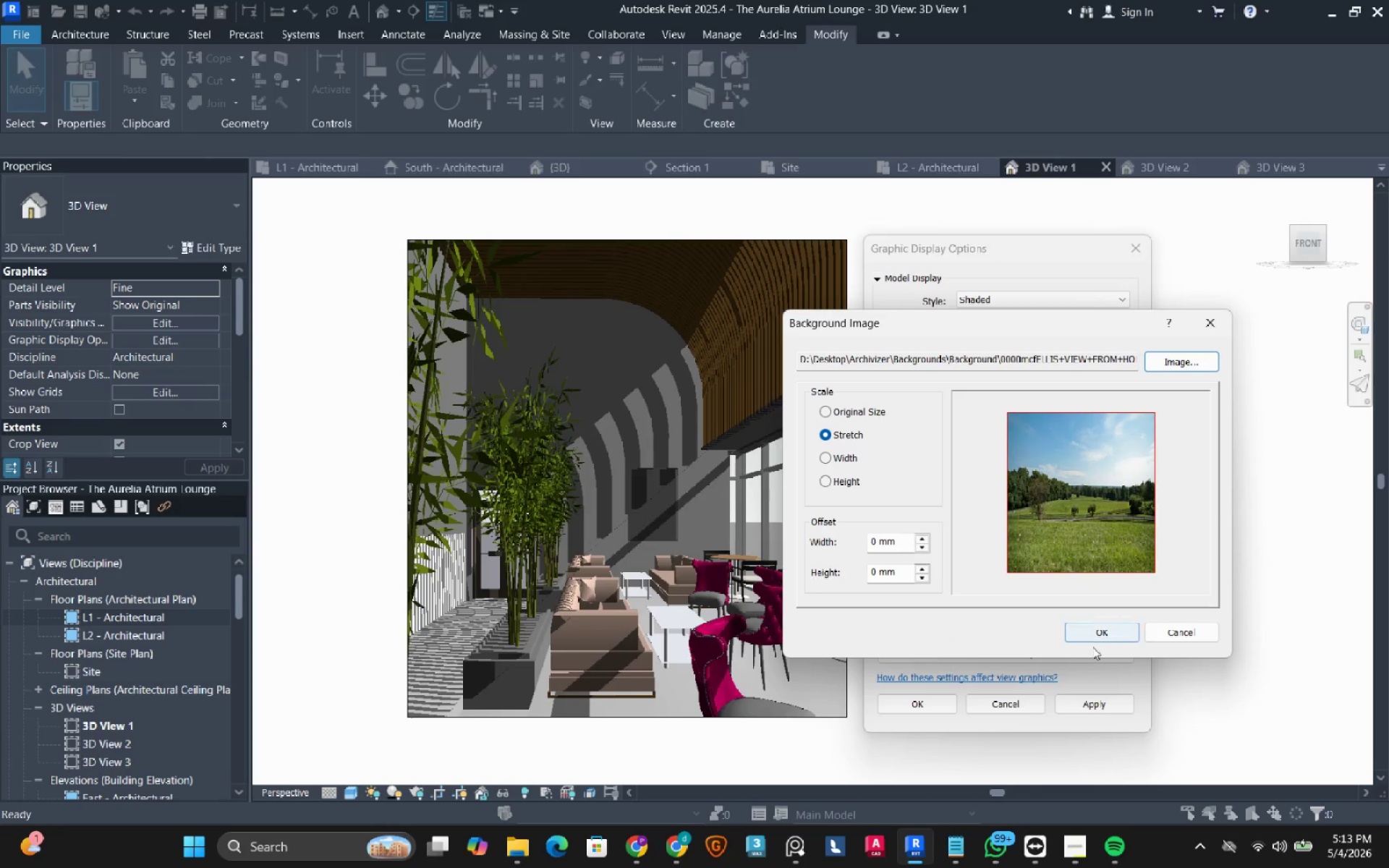 
left_click([1099, 635])
 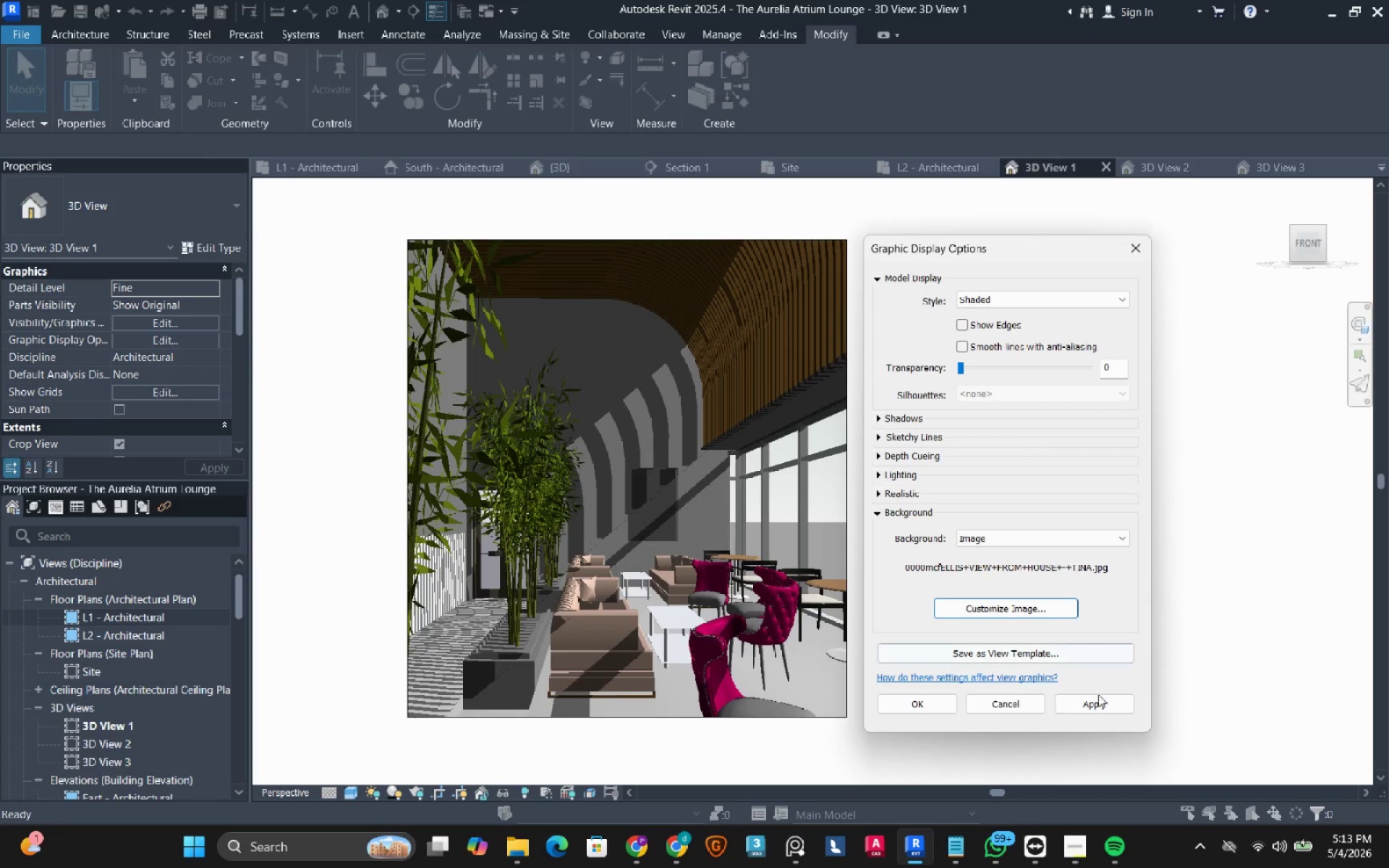 
left_click([1098, 707])
 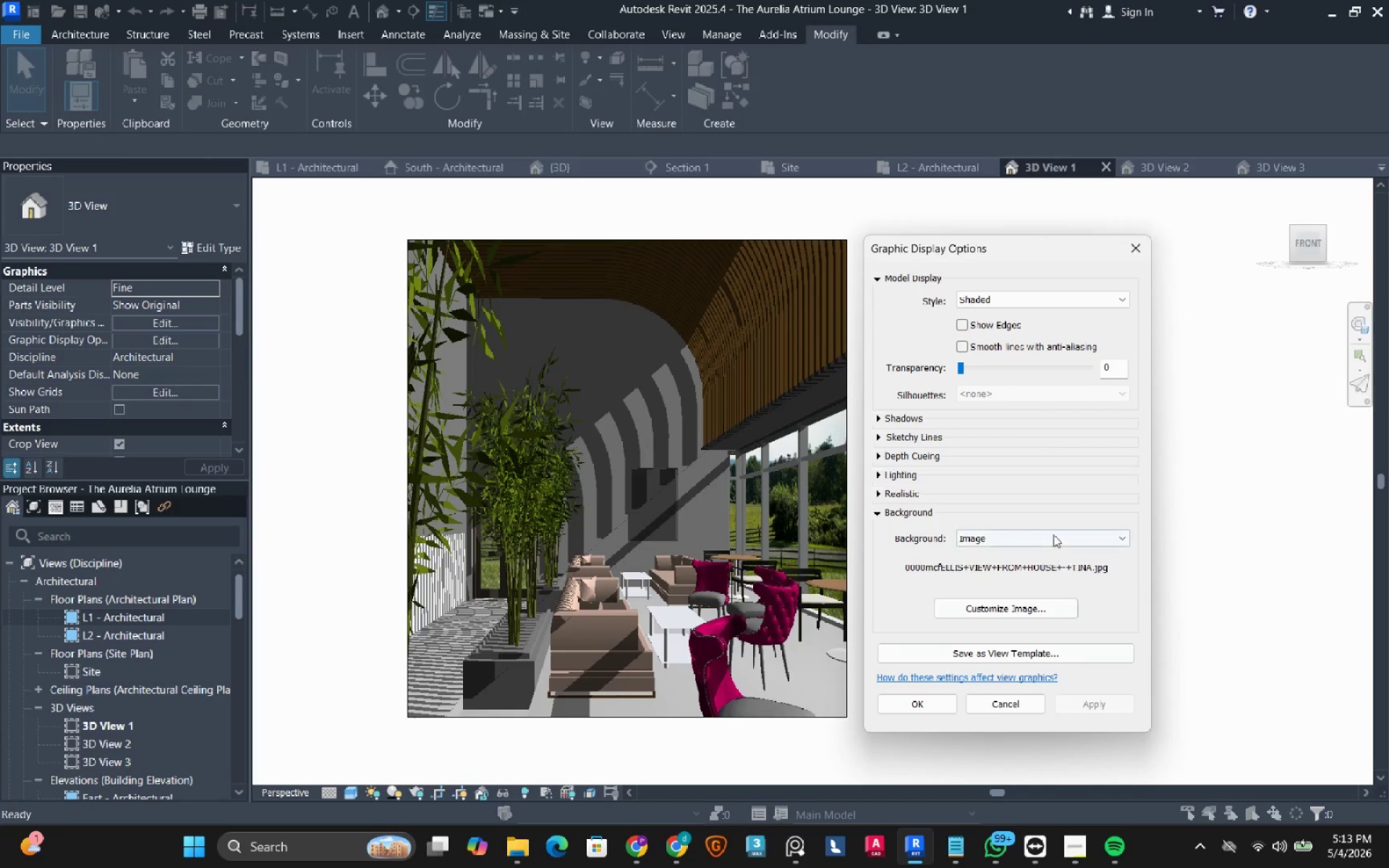 
wait(5.16)
 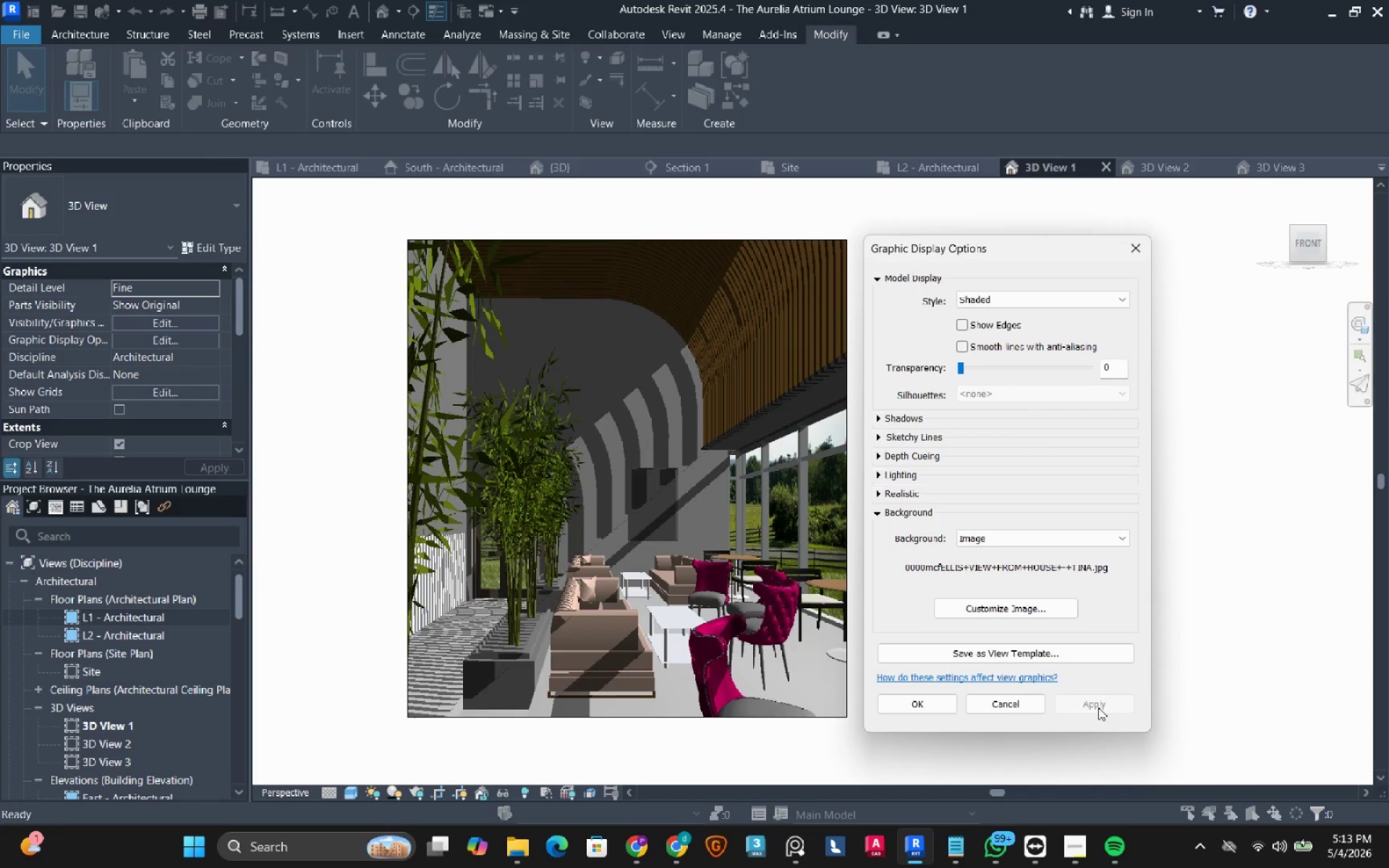 
left_click([1021, 609])
 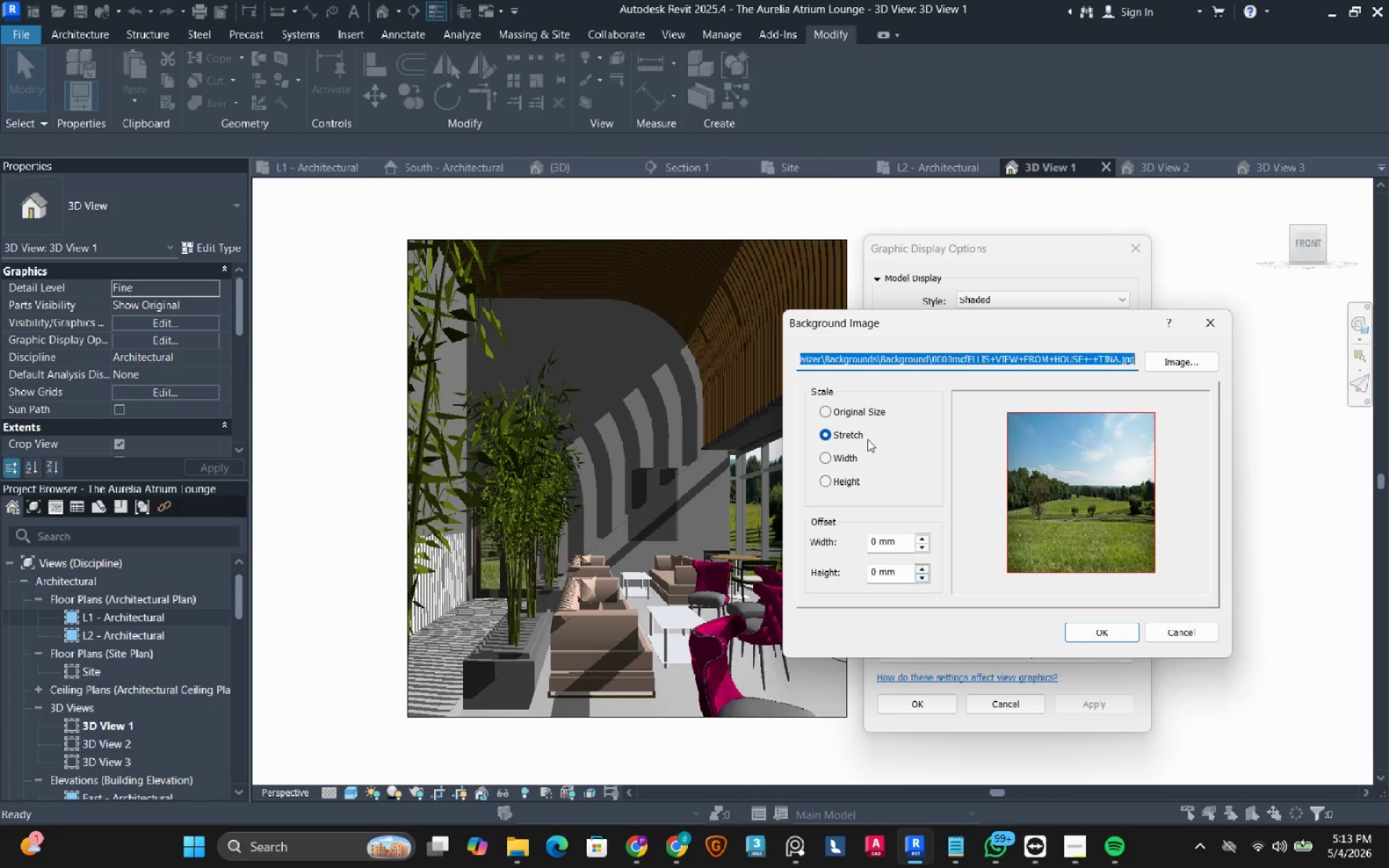 
left_click([869, 414])
 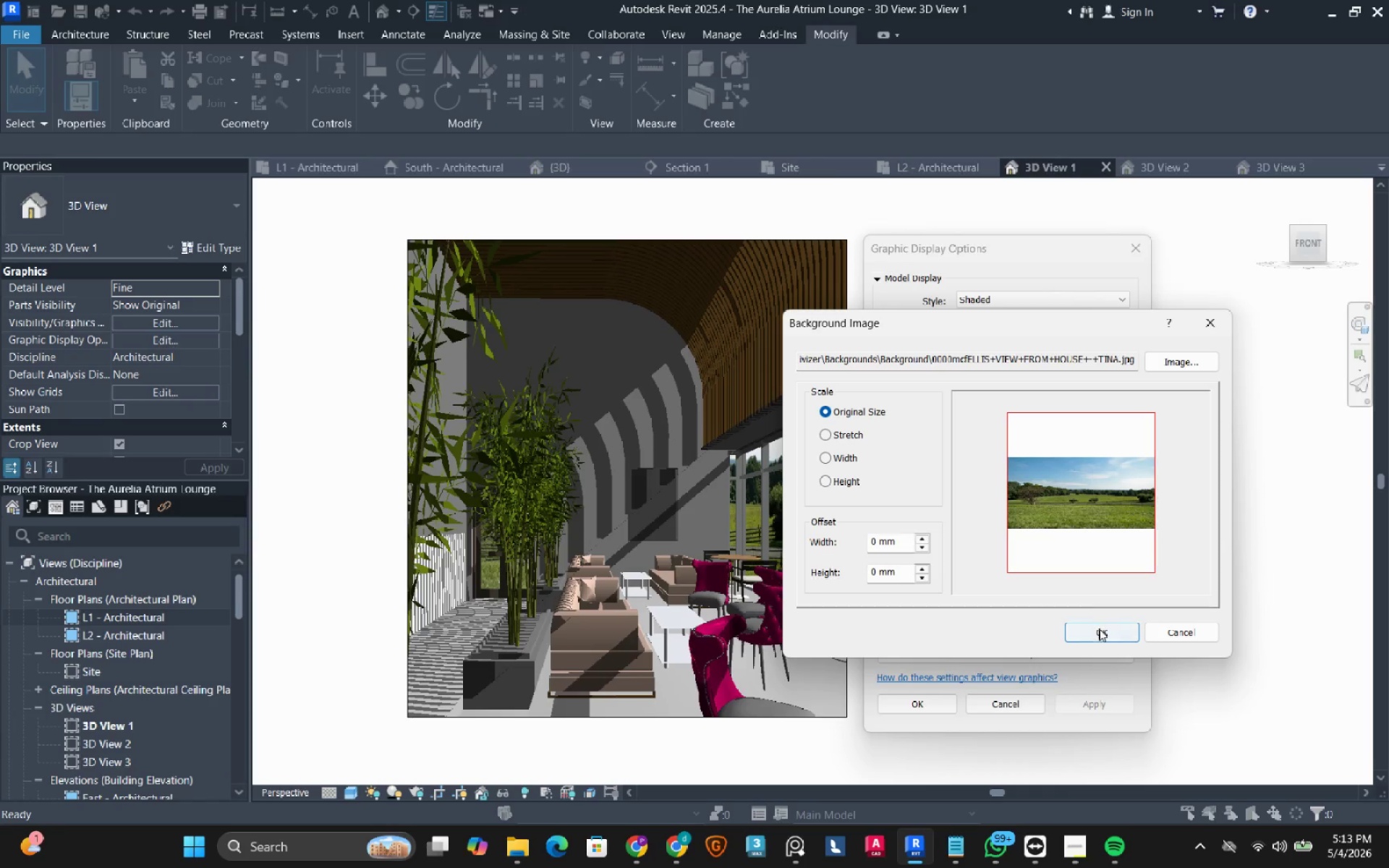 
left_click([1101, 637])
 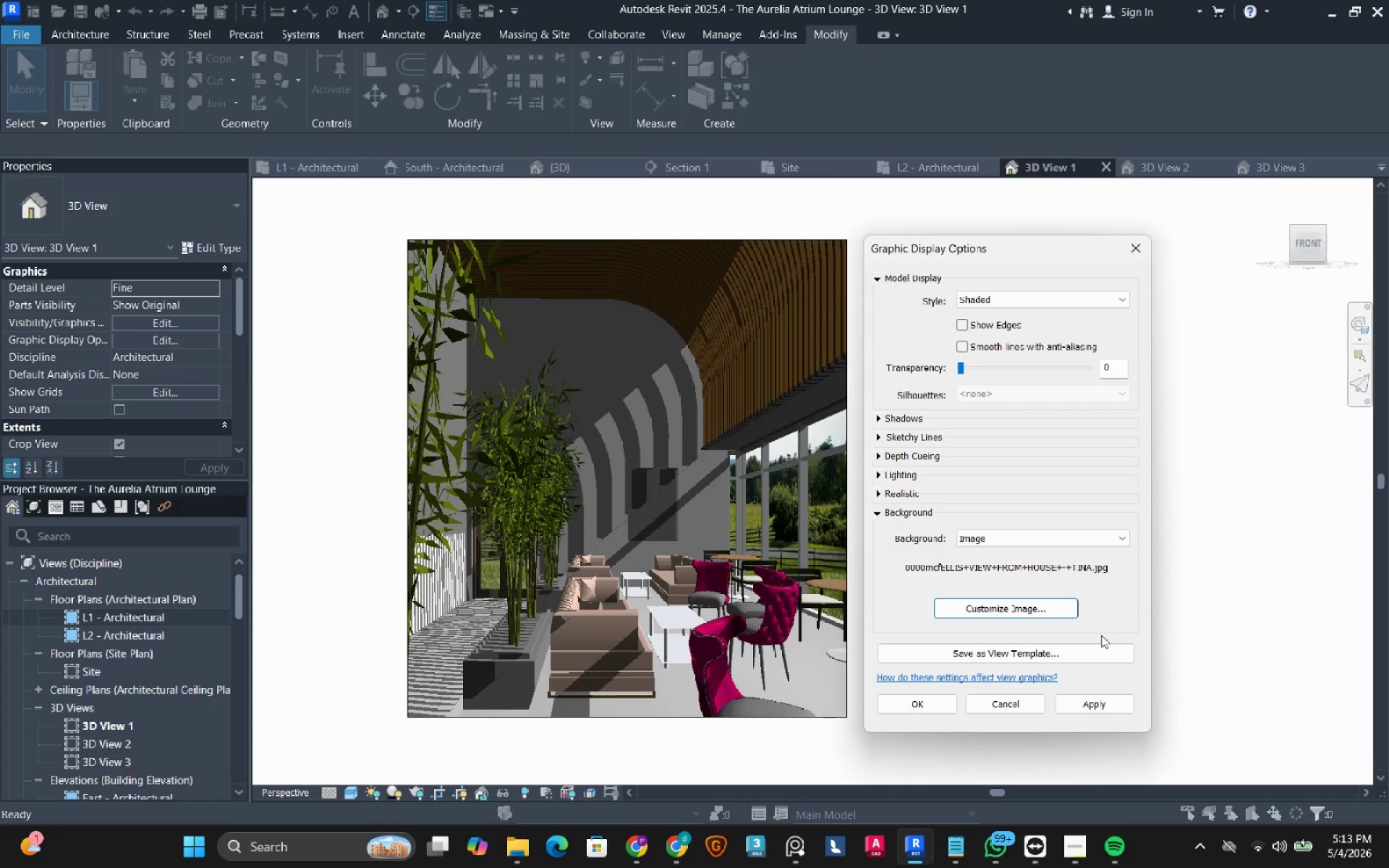 